 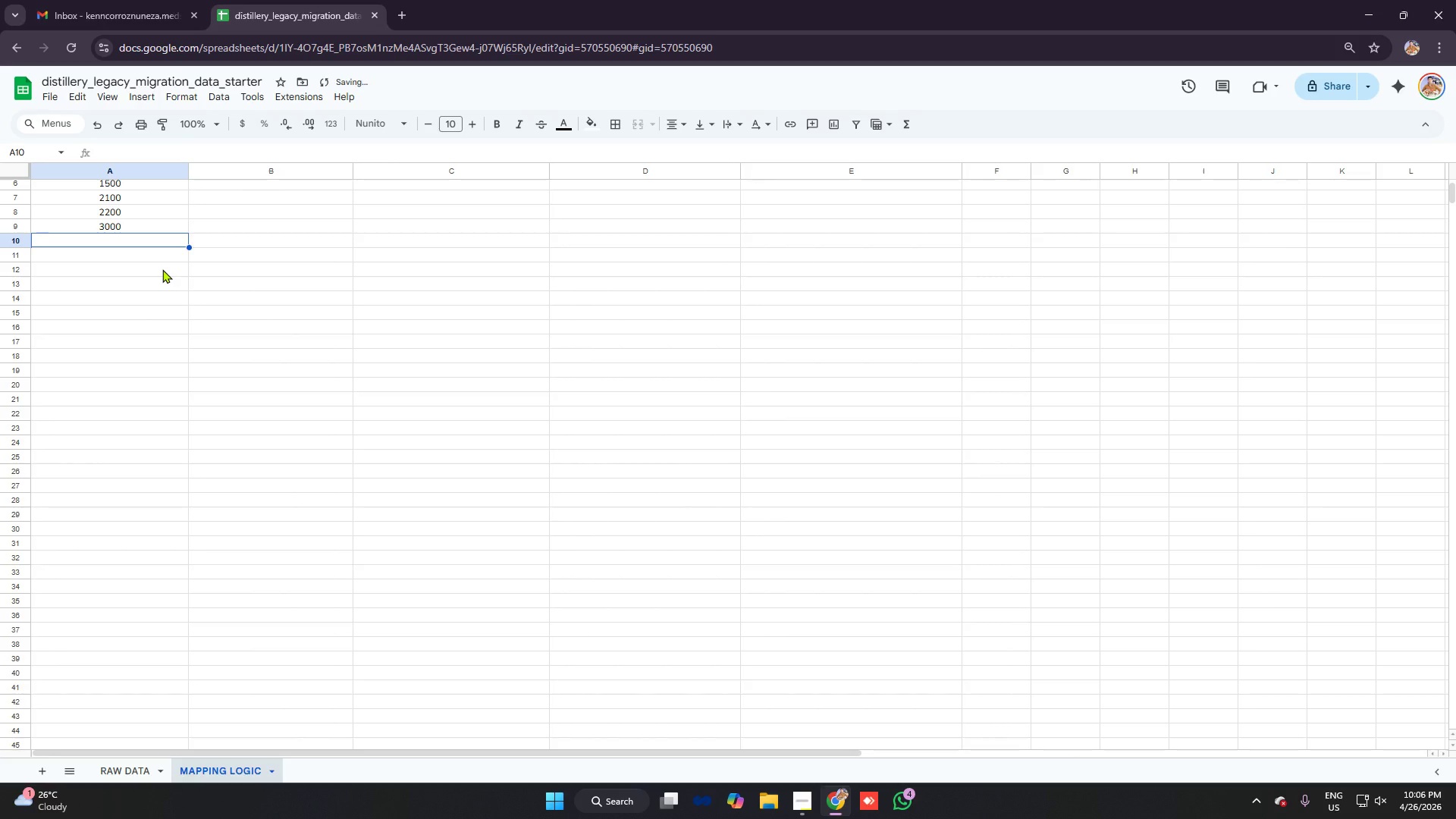 
type(4000)
 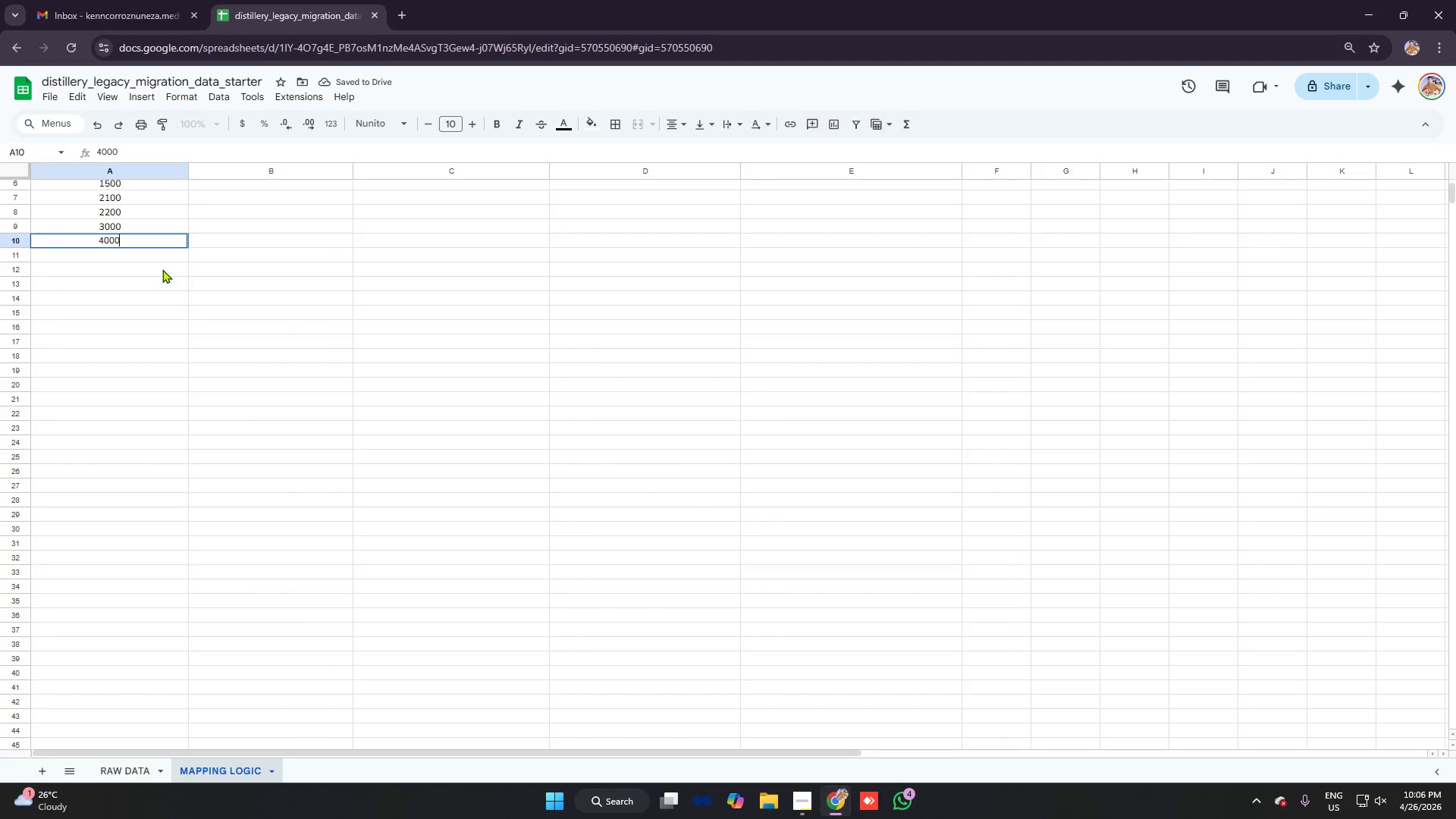 
key(Enter)
 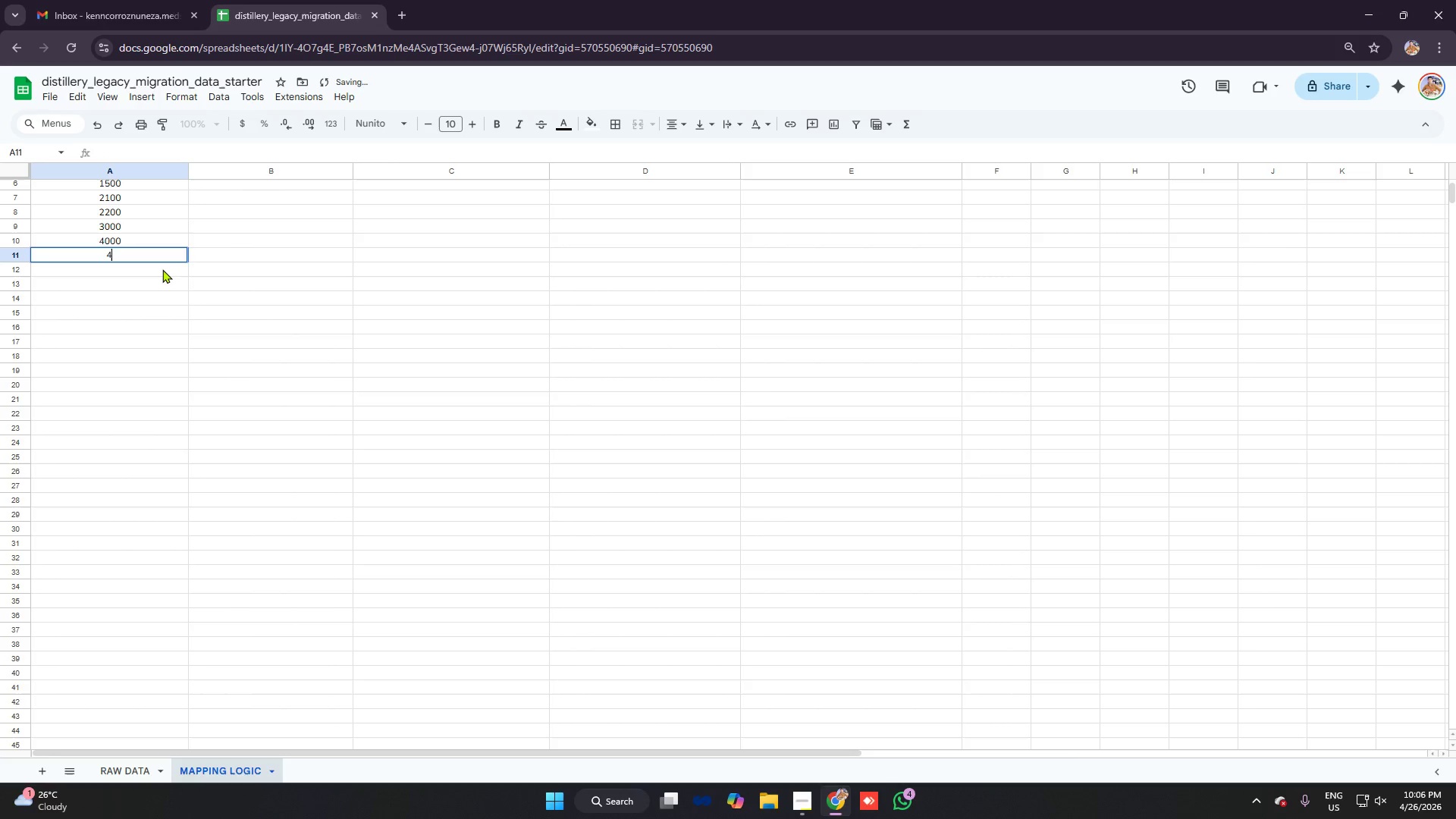 
type(42)
key(Backspace)
type(100)
 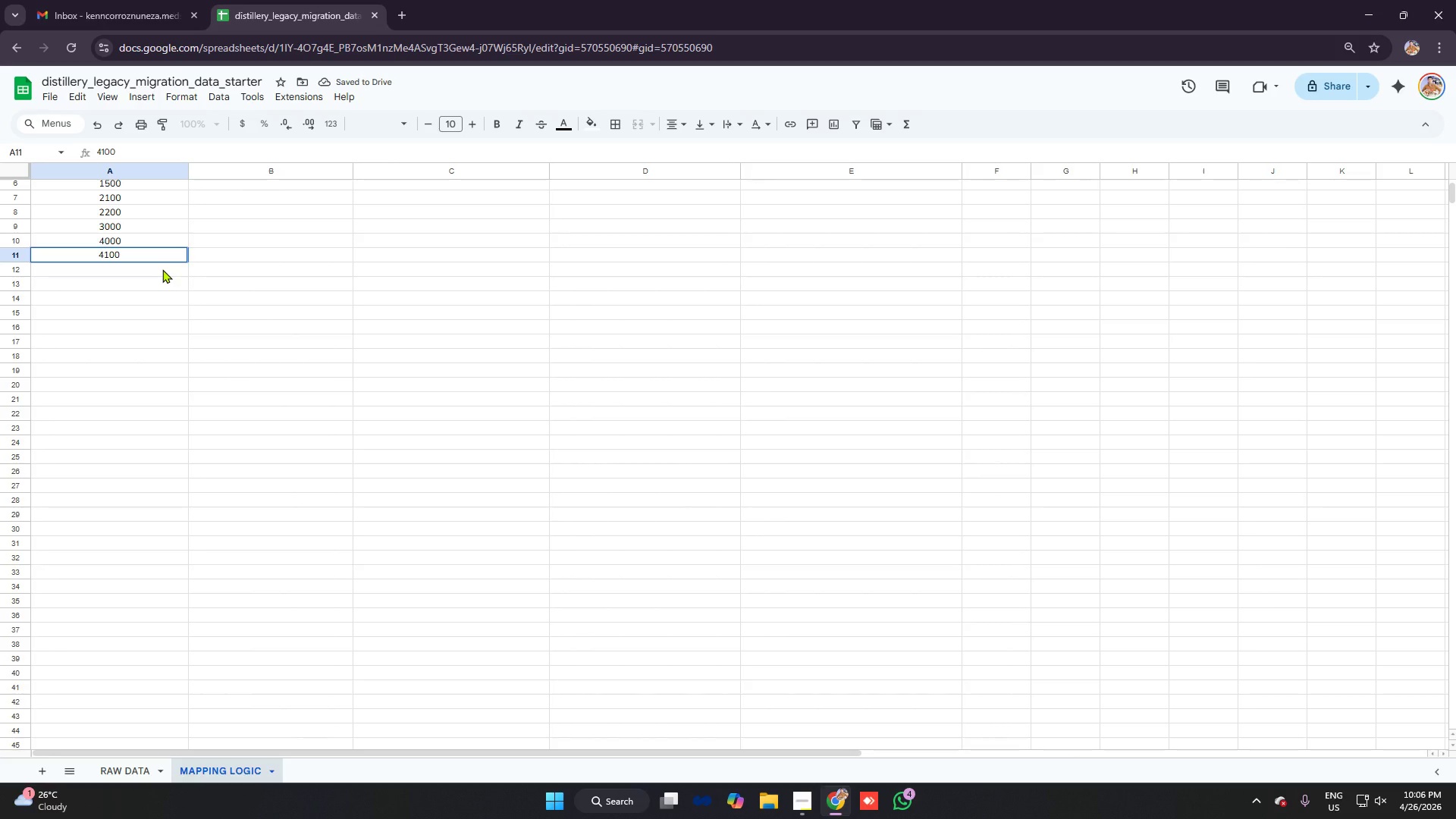 
key(Enter)
 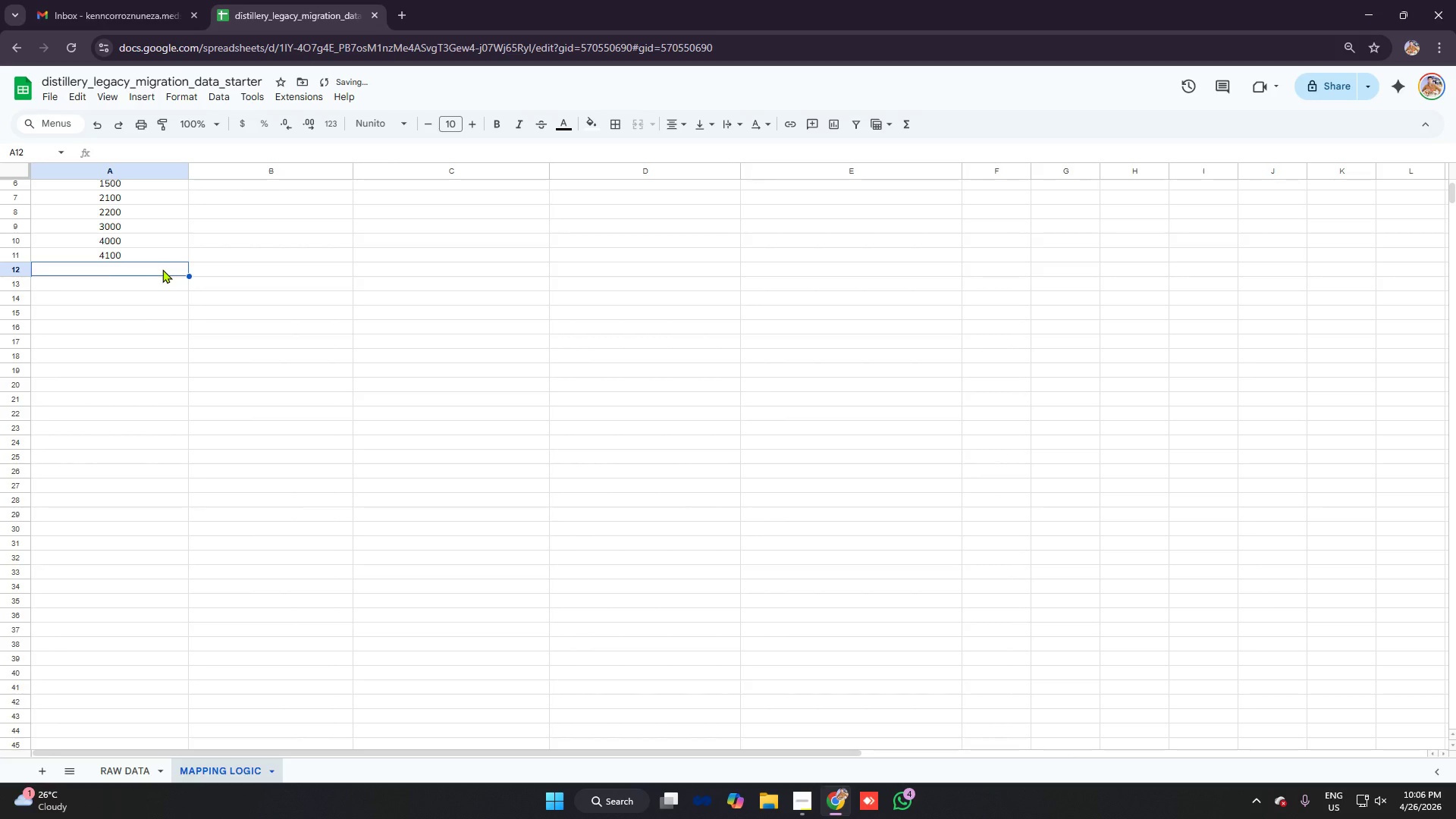 
type(5000)
 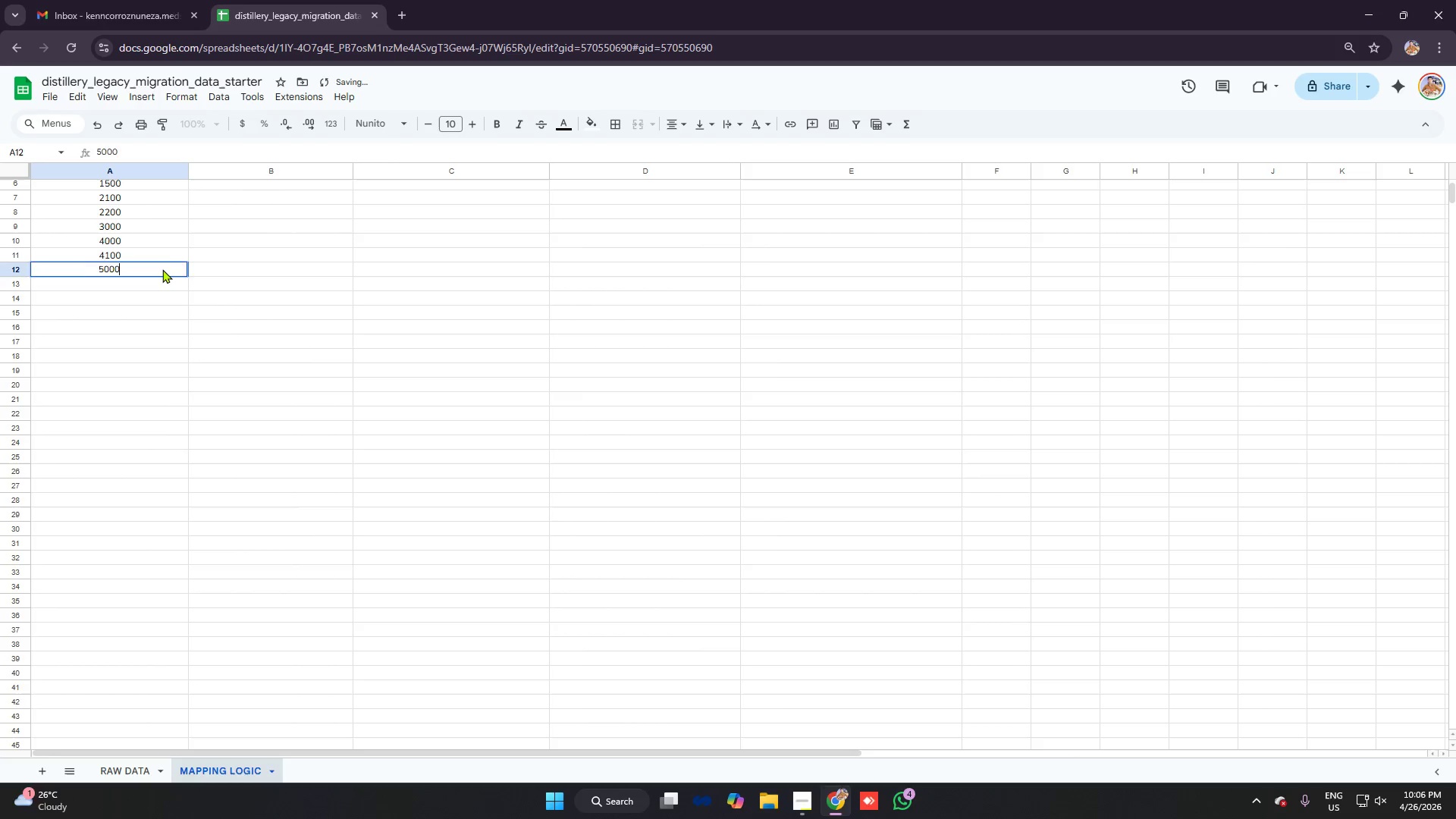 
key(Enter)
 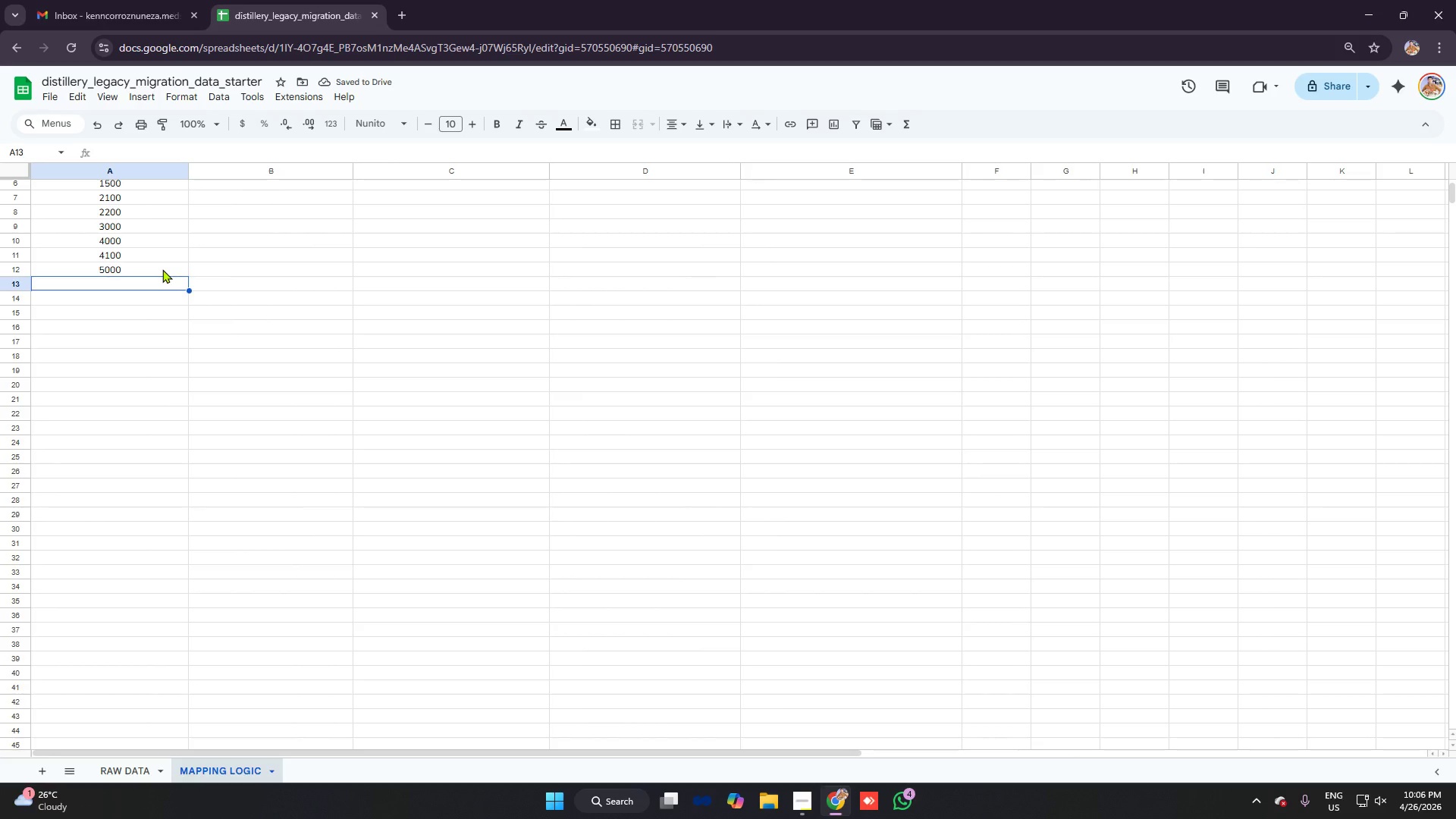 
type(51000)
key(Backspace)
 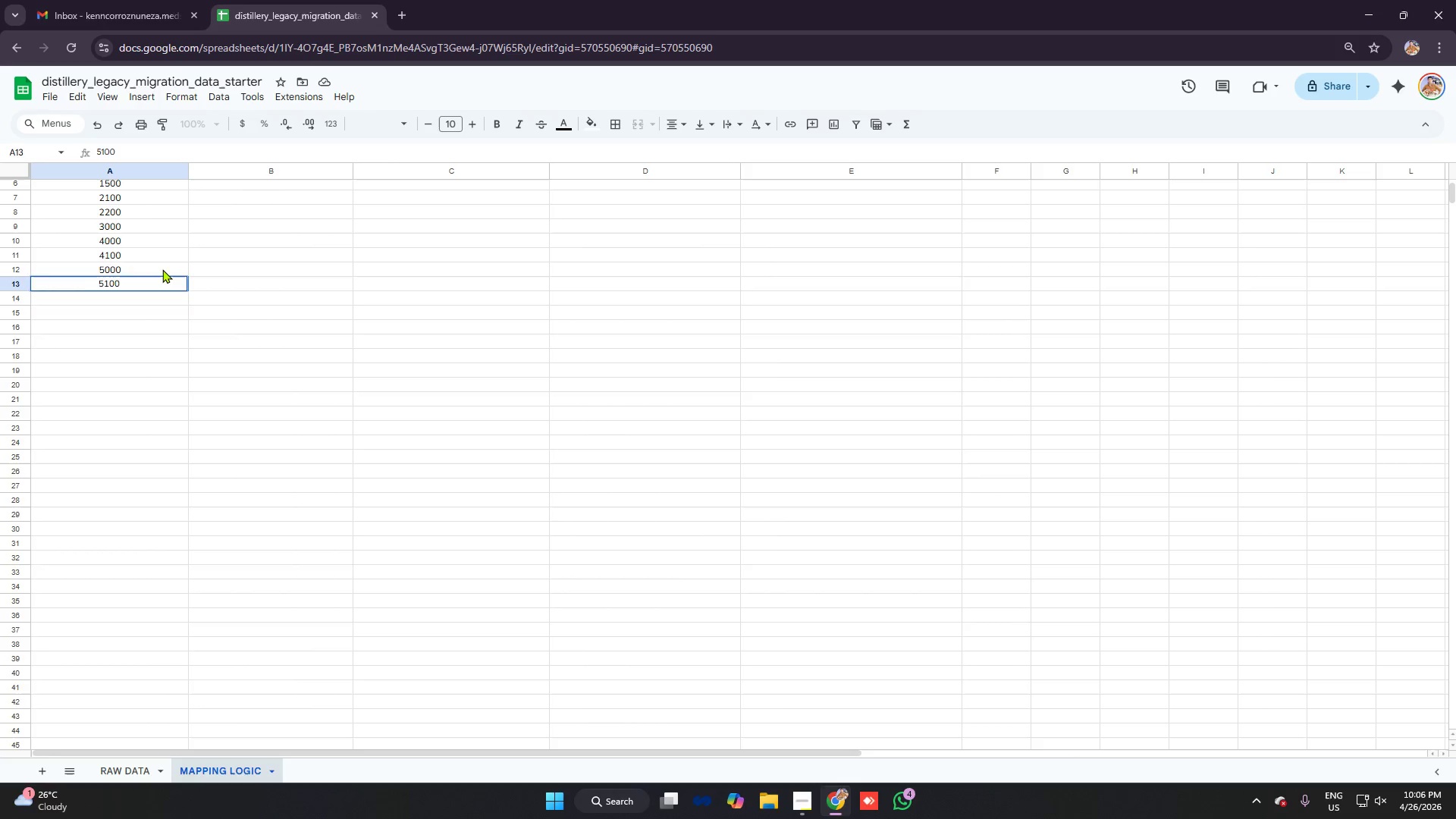 
key(Enter)
 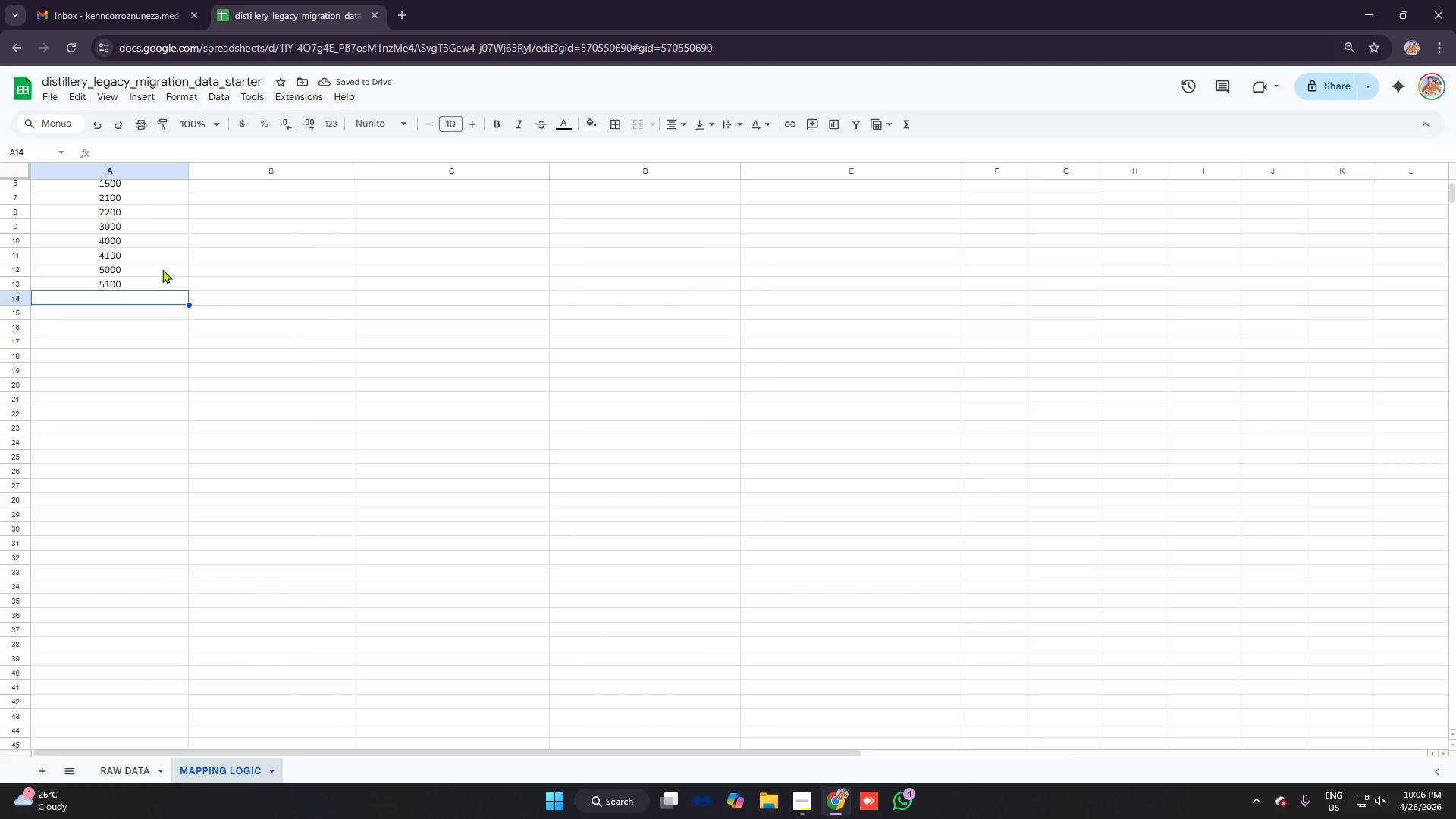 
type(2)
key(Backspace)
type(6010)
 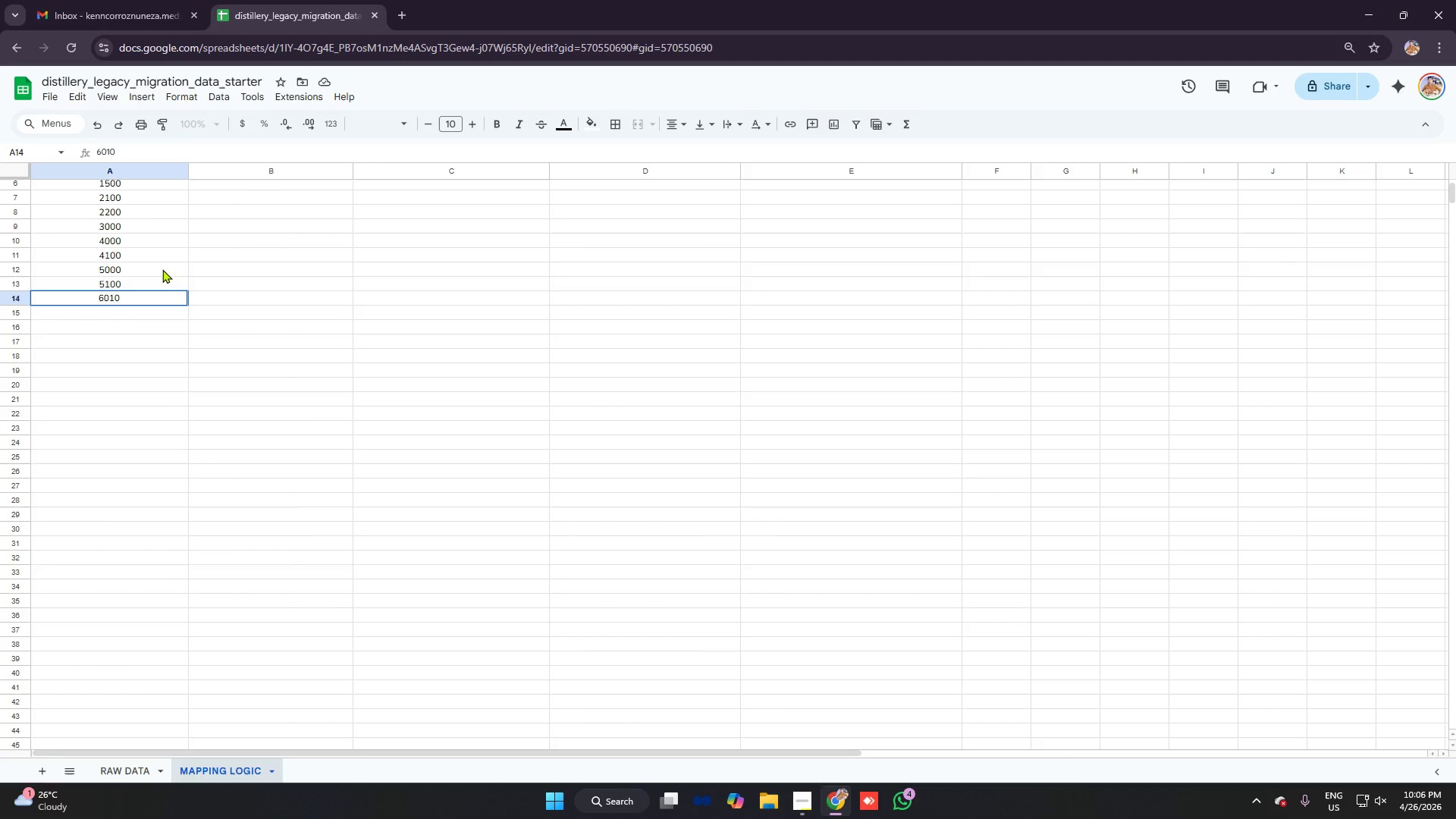 
key(Enter)
 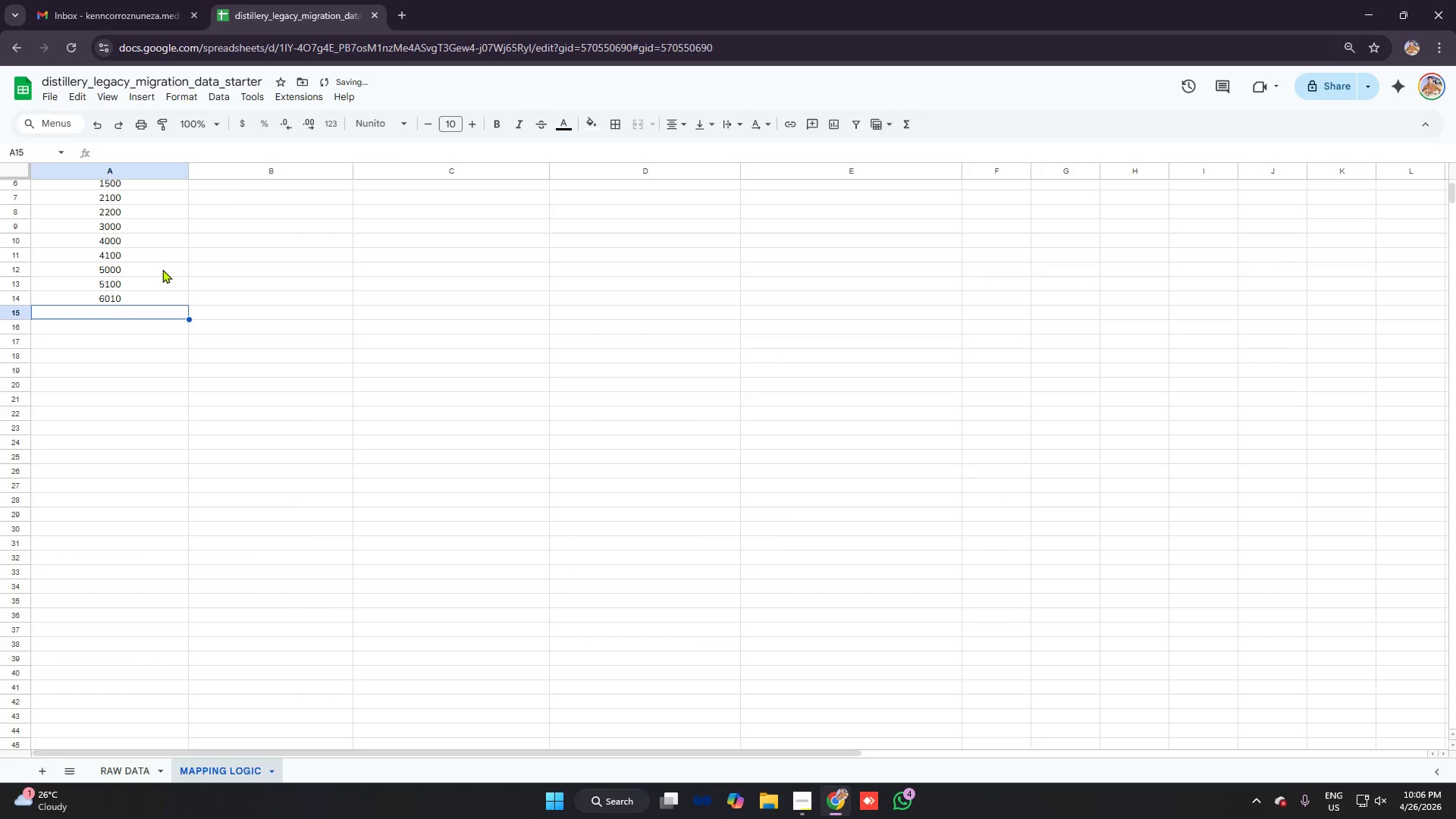 
type(20)
key(Backspace)
key(Backspace)
type(6020)
 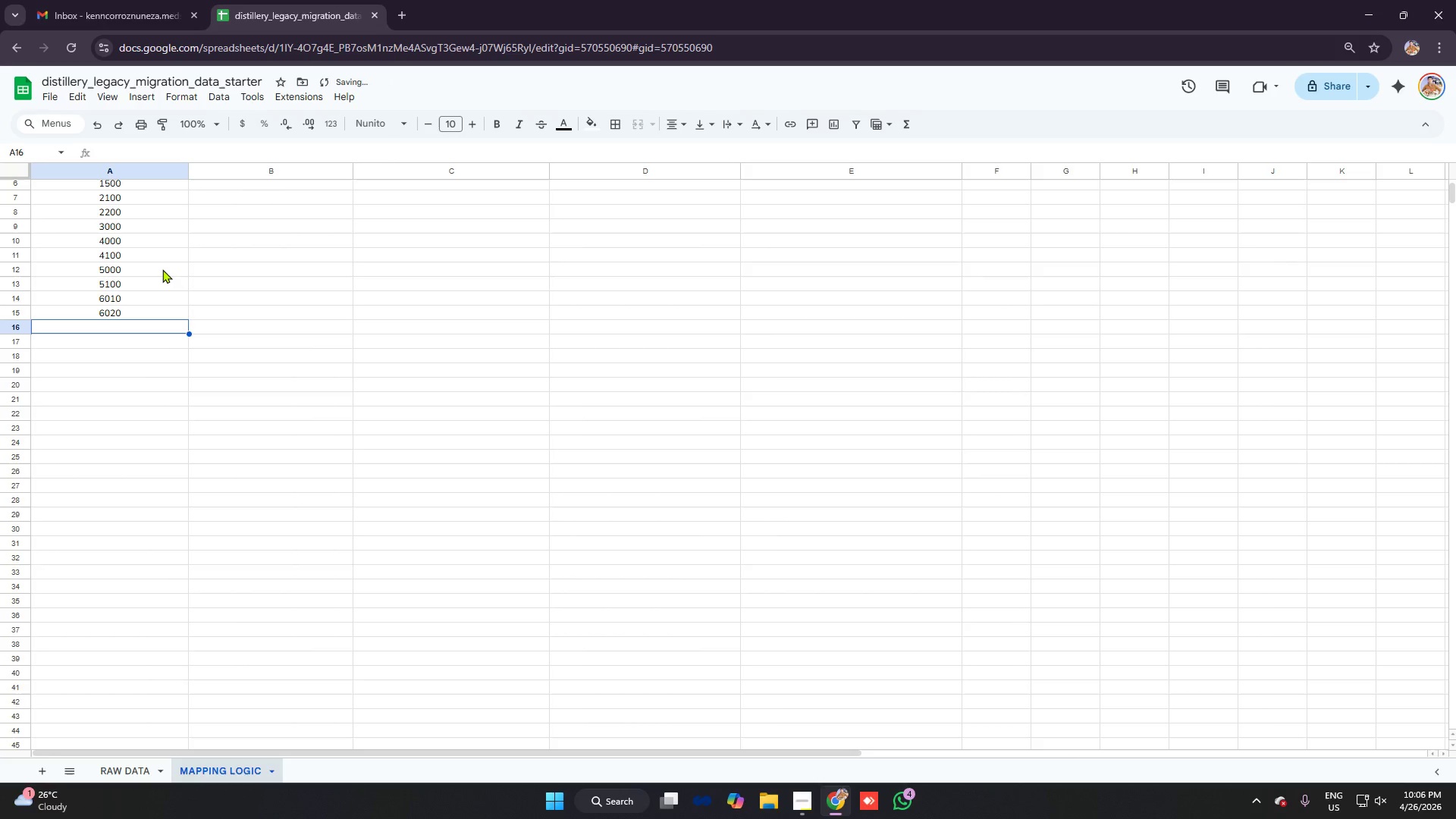 
key(Enter)
 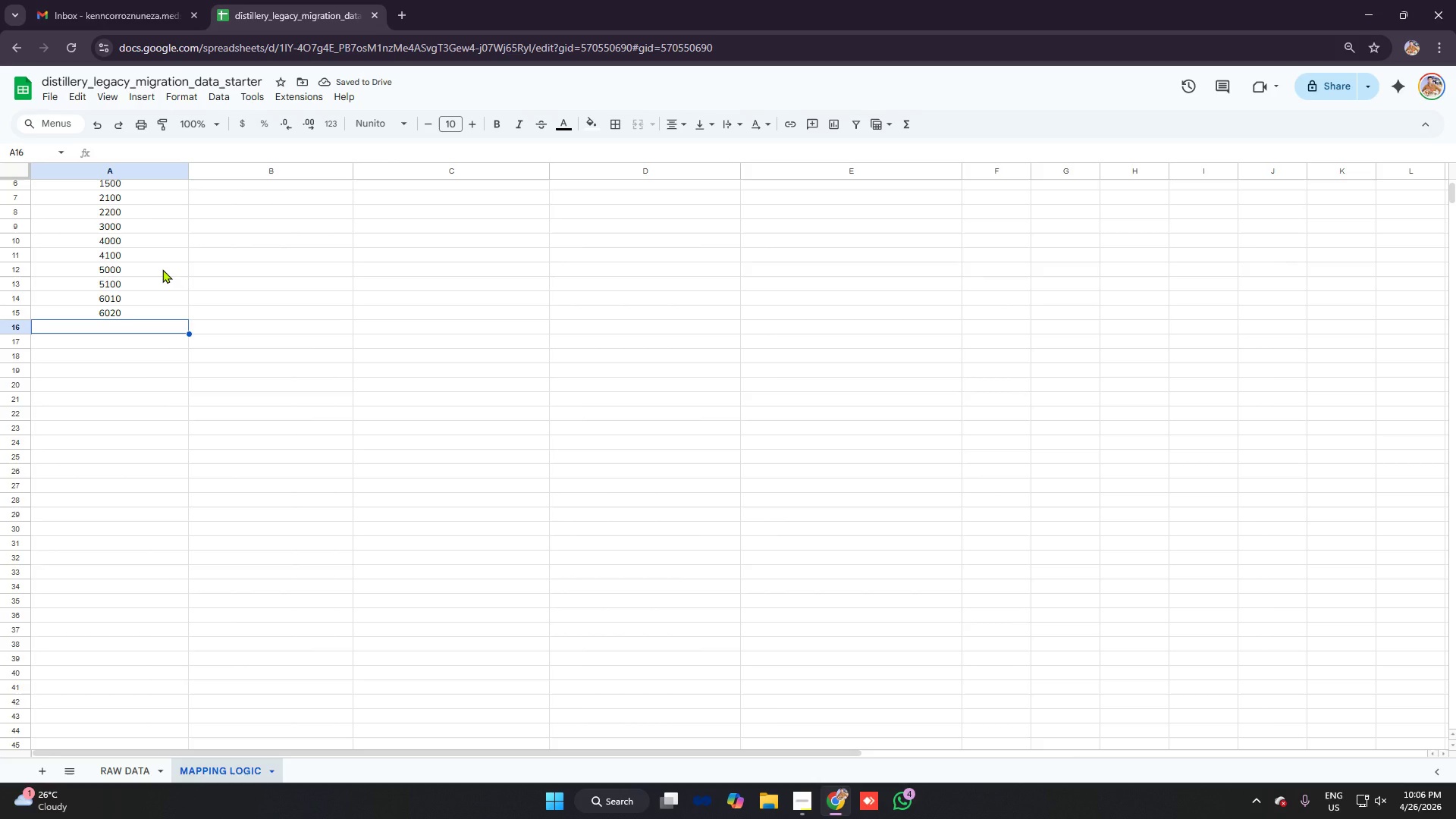 
type(6050)
 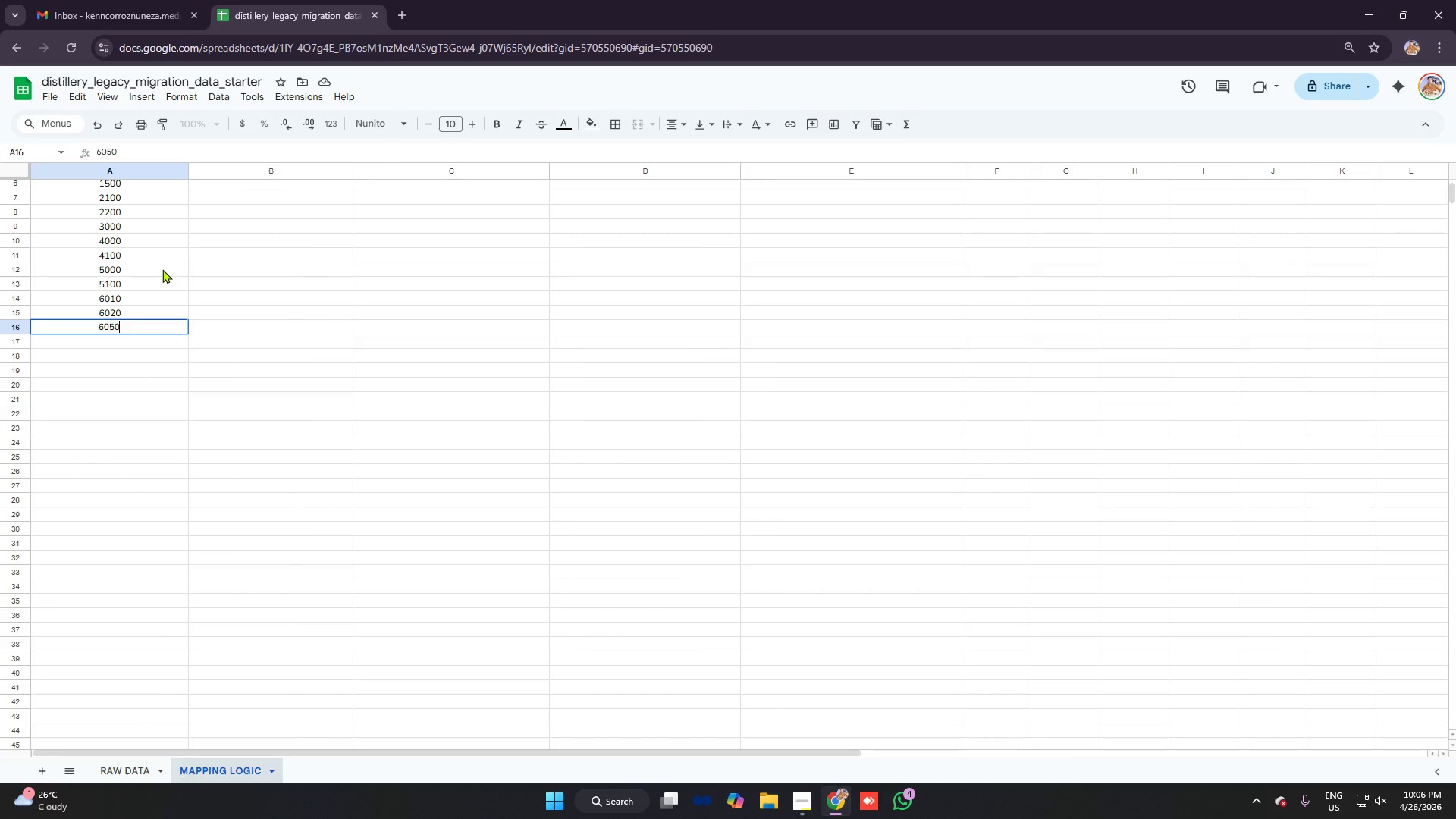 
key(Enter)
 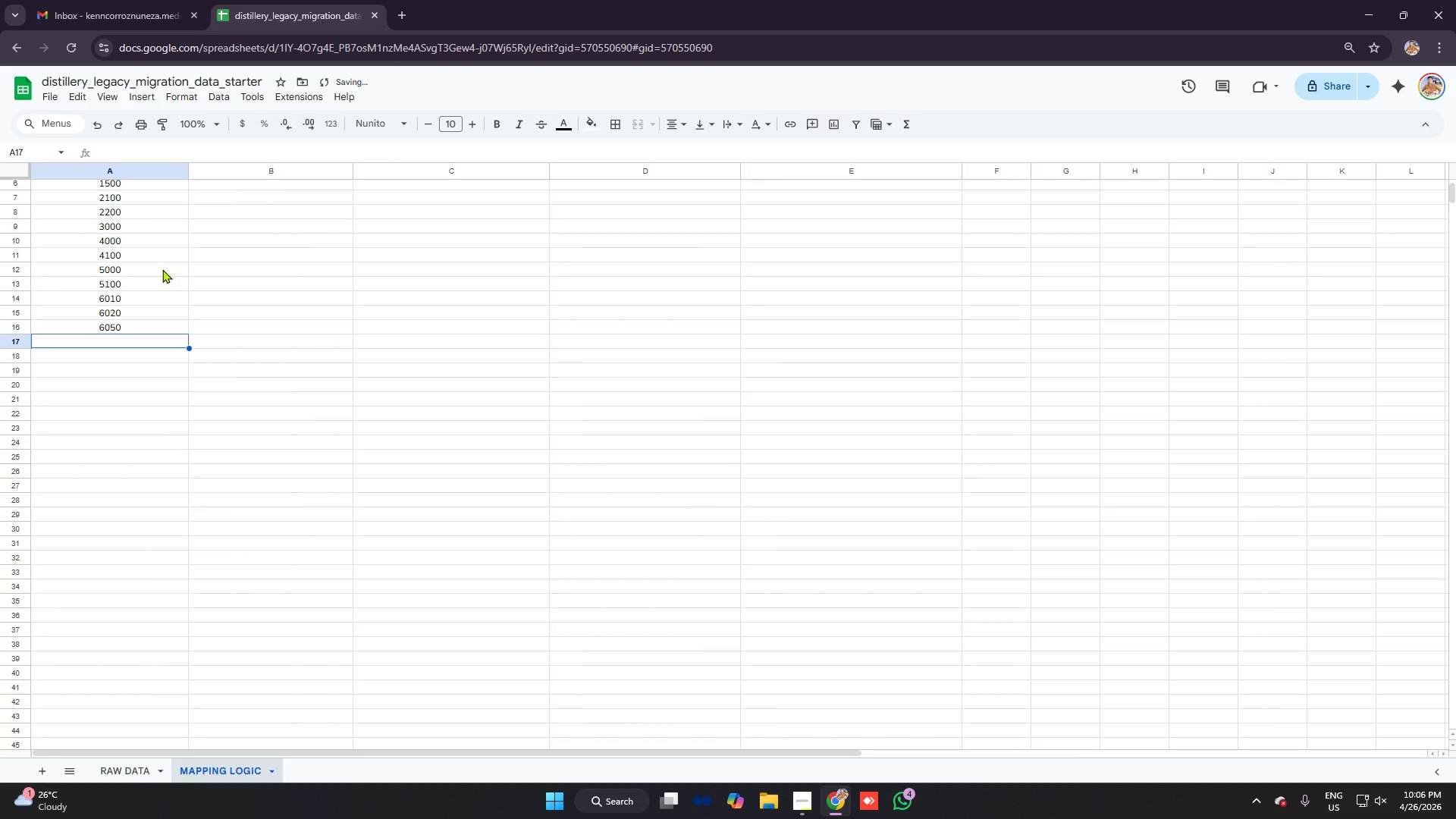 
type(6100)
 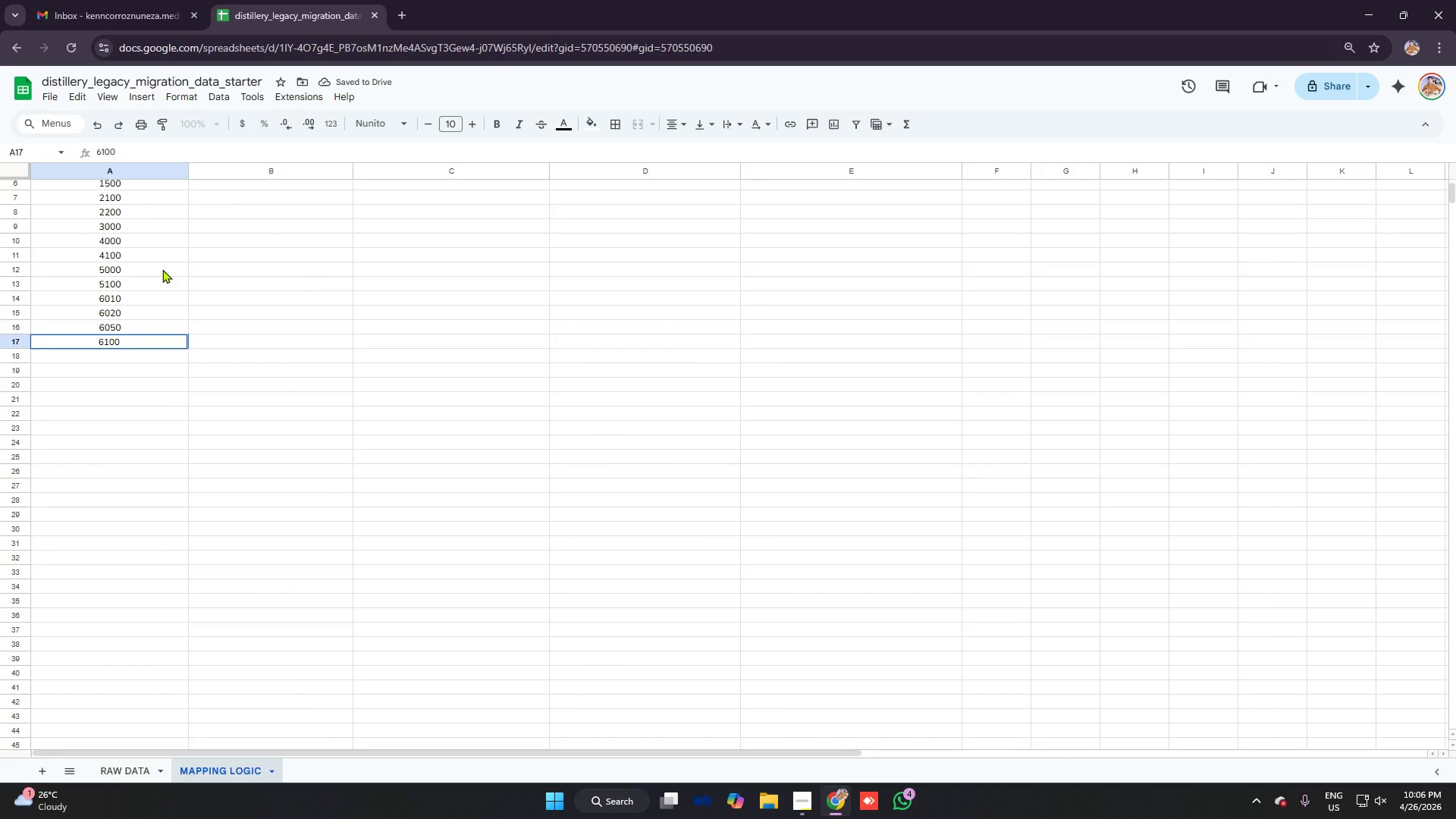 
key(Enter)
 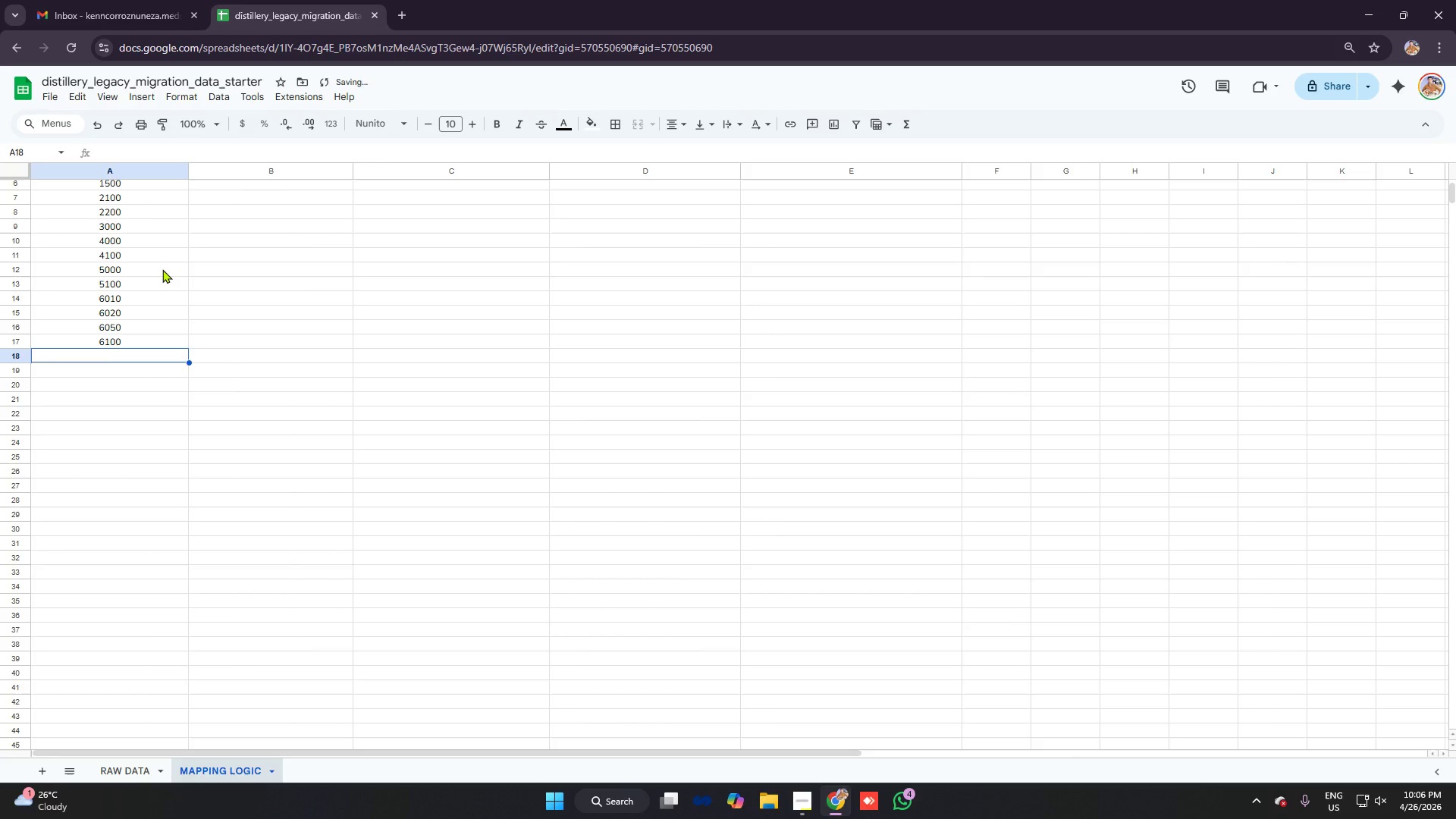 
type(7000)
 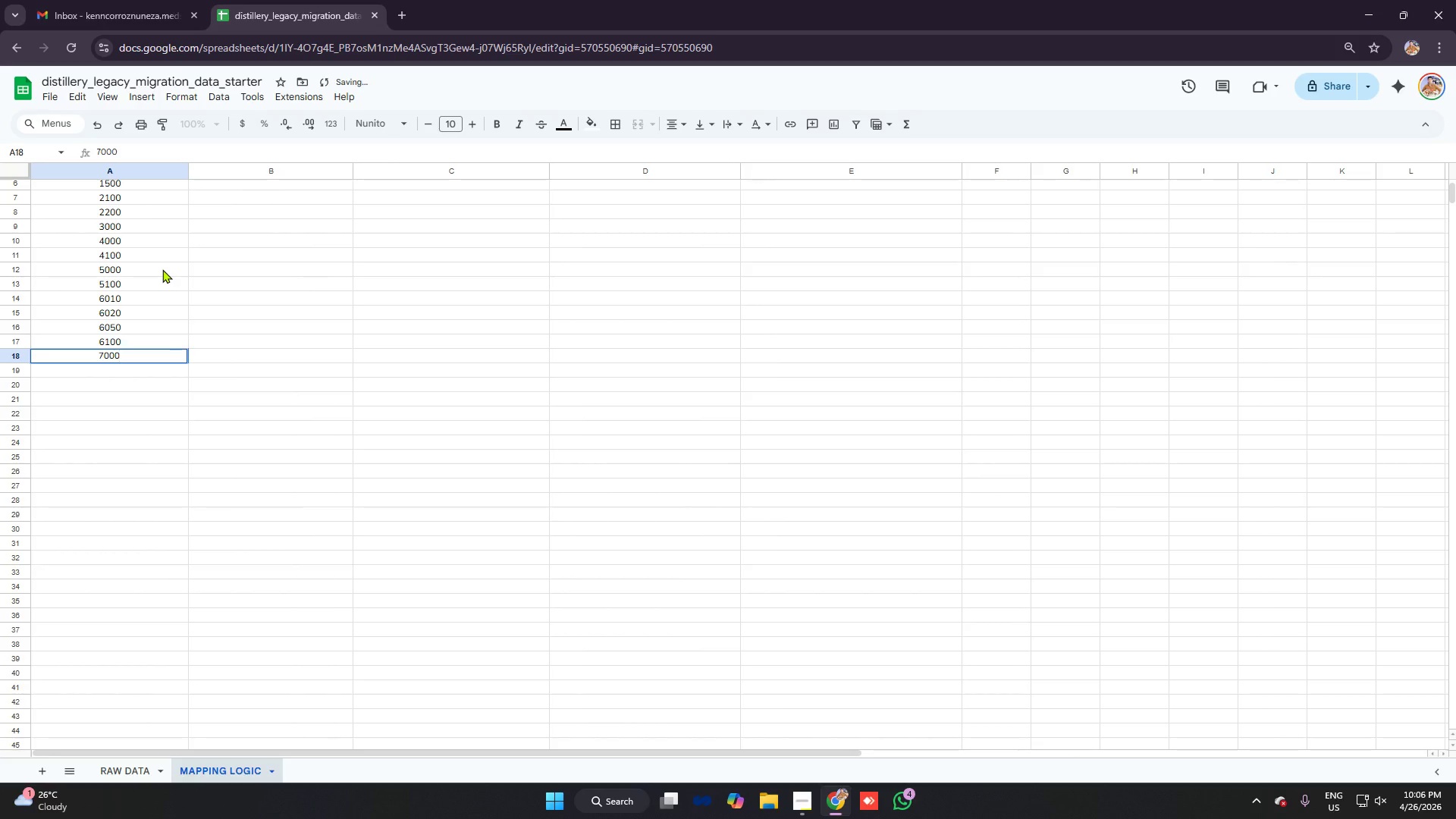 
key(Enter)
 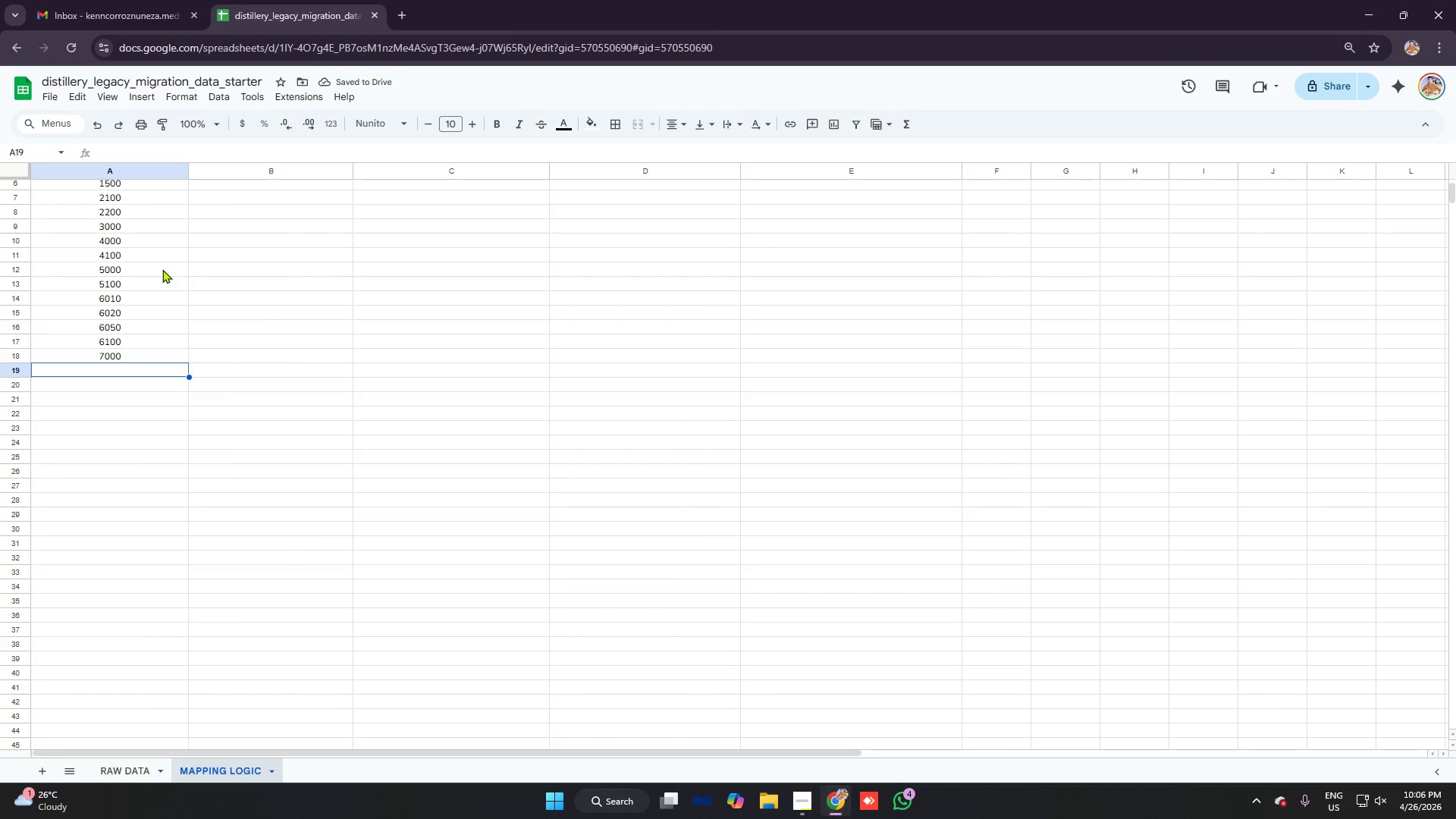 
type(8000)
 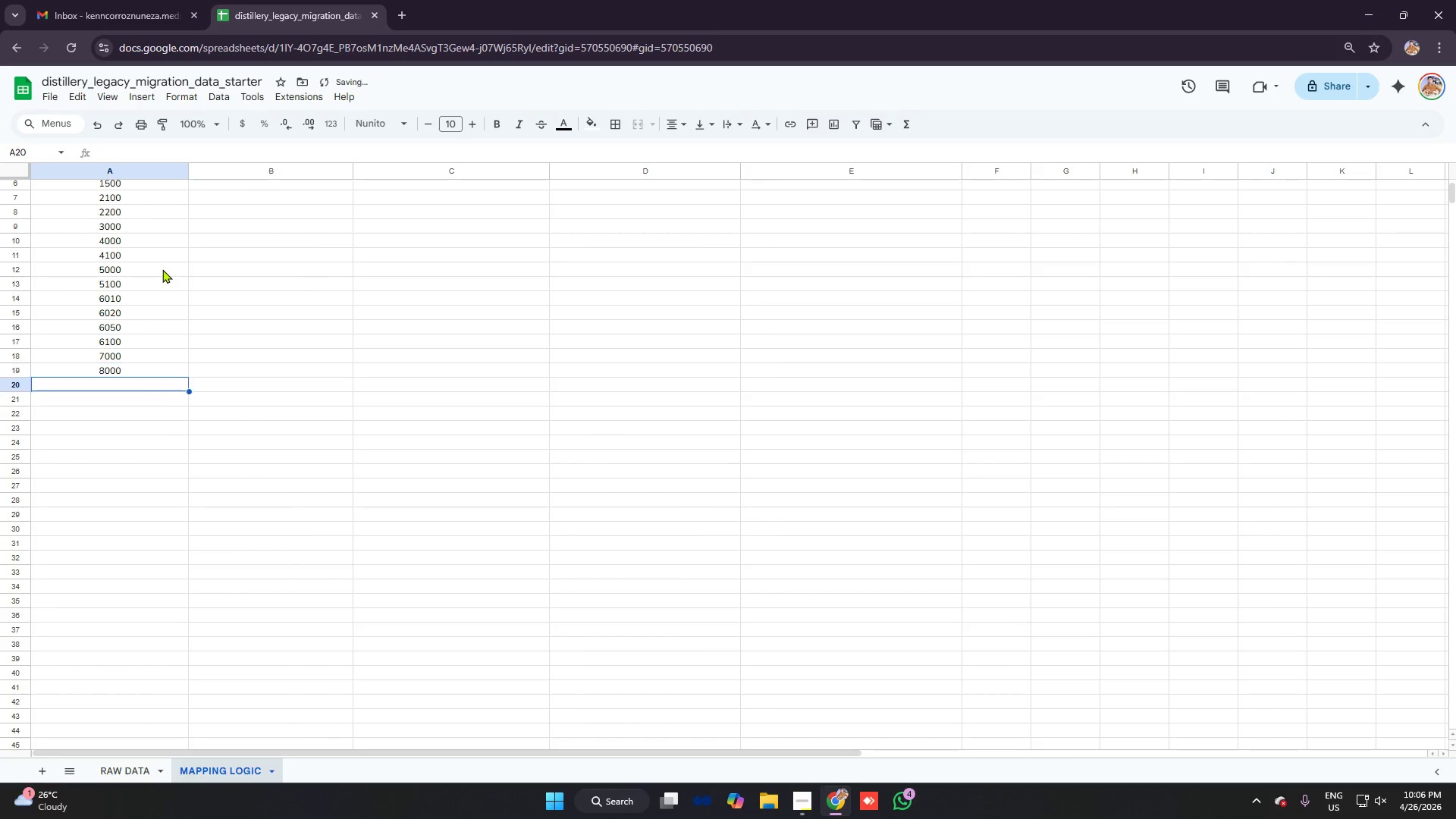 
key(Enter)
 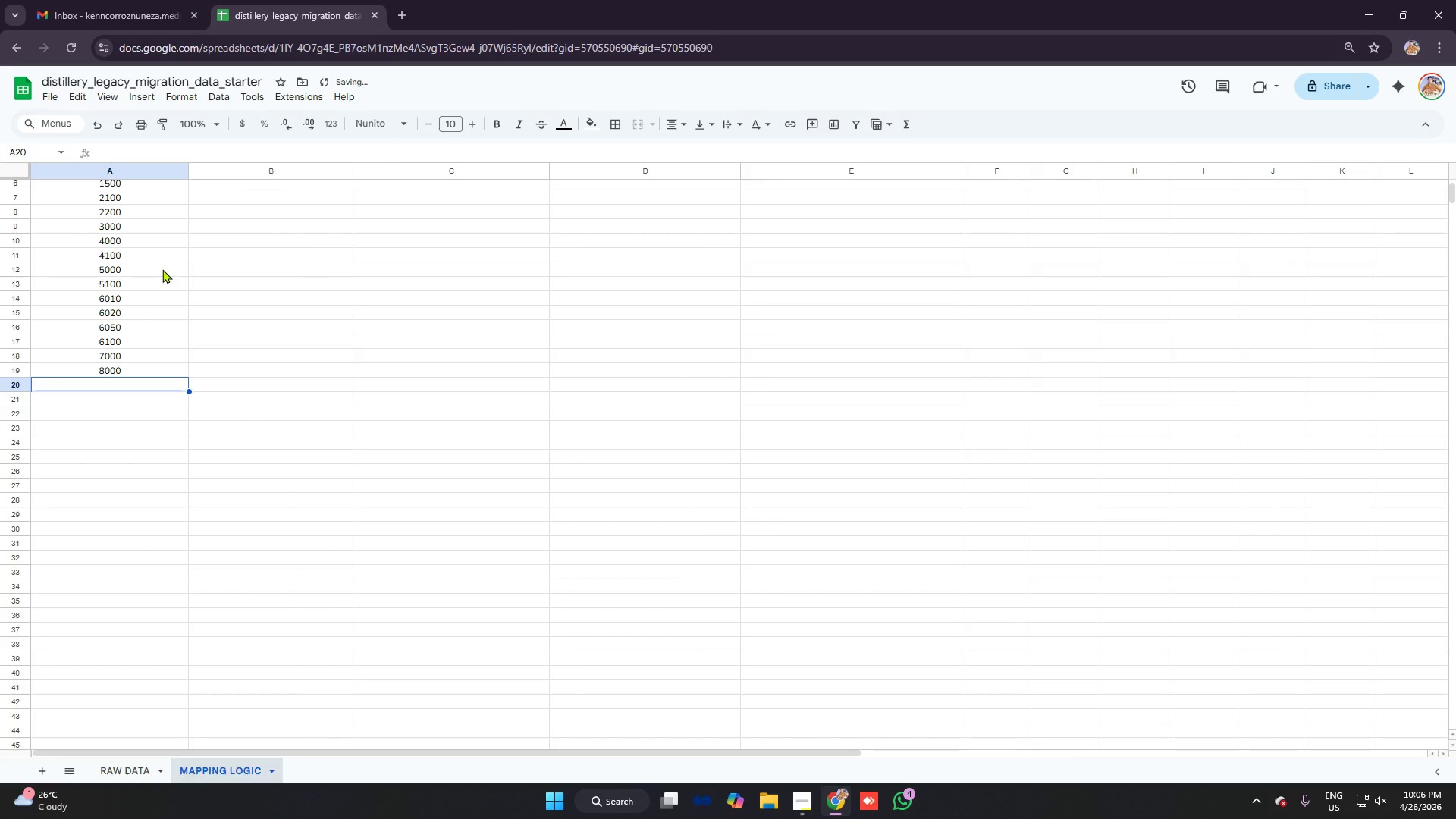 
type(8100)
 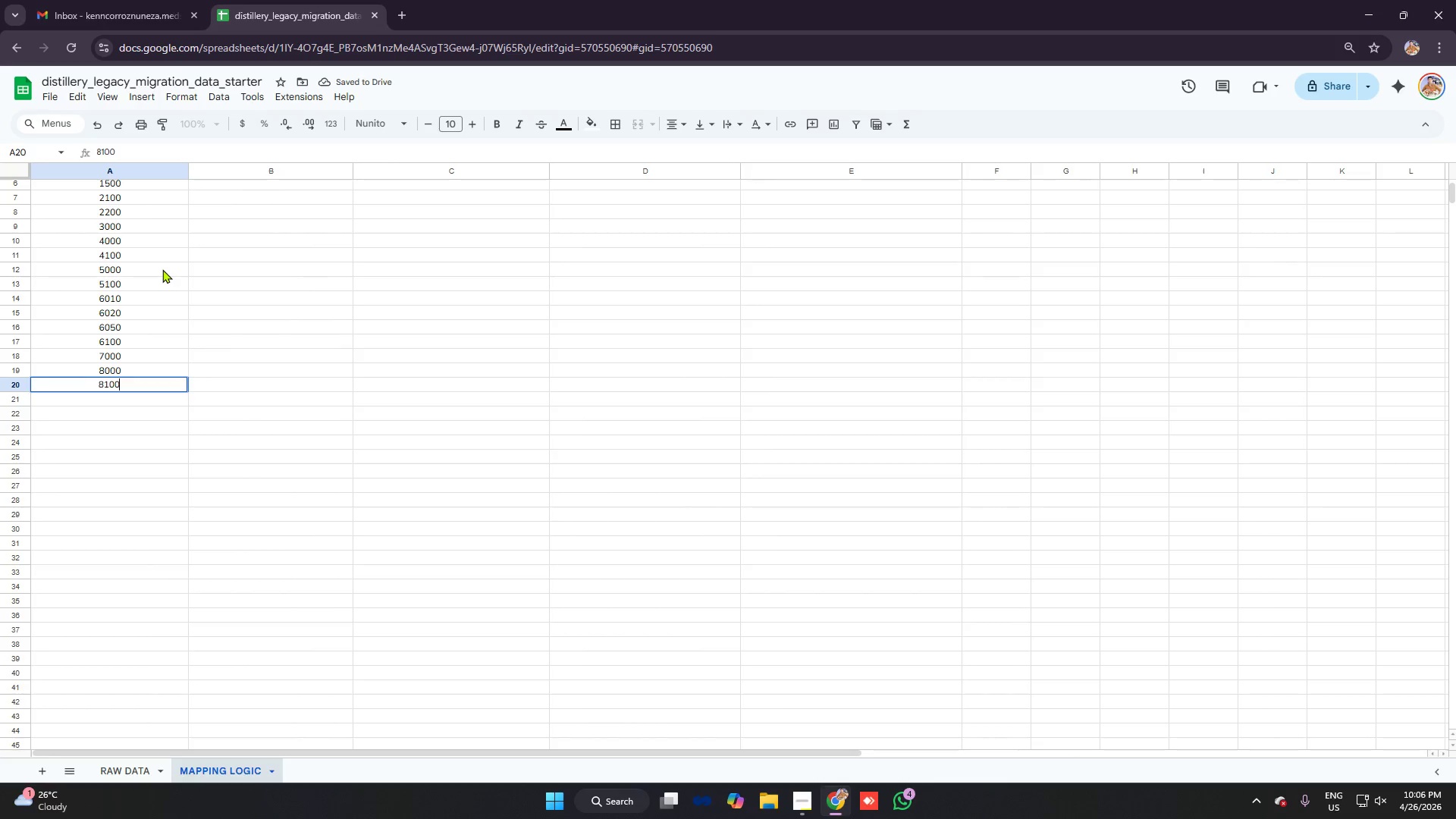 
key(Enter)
 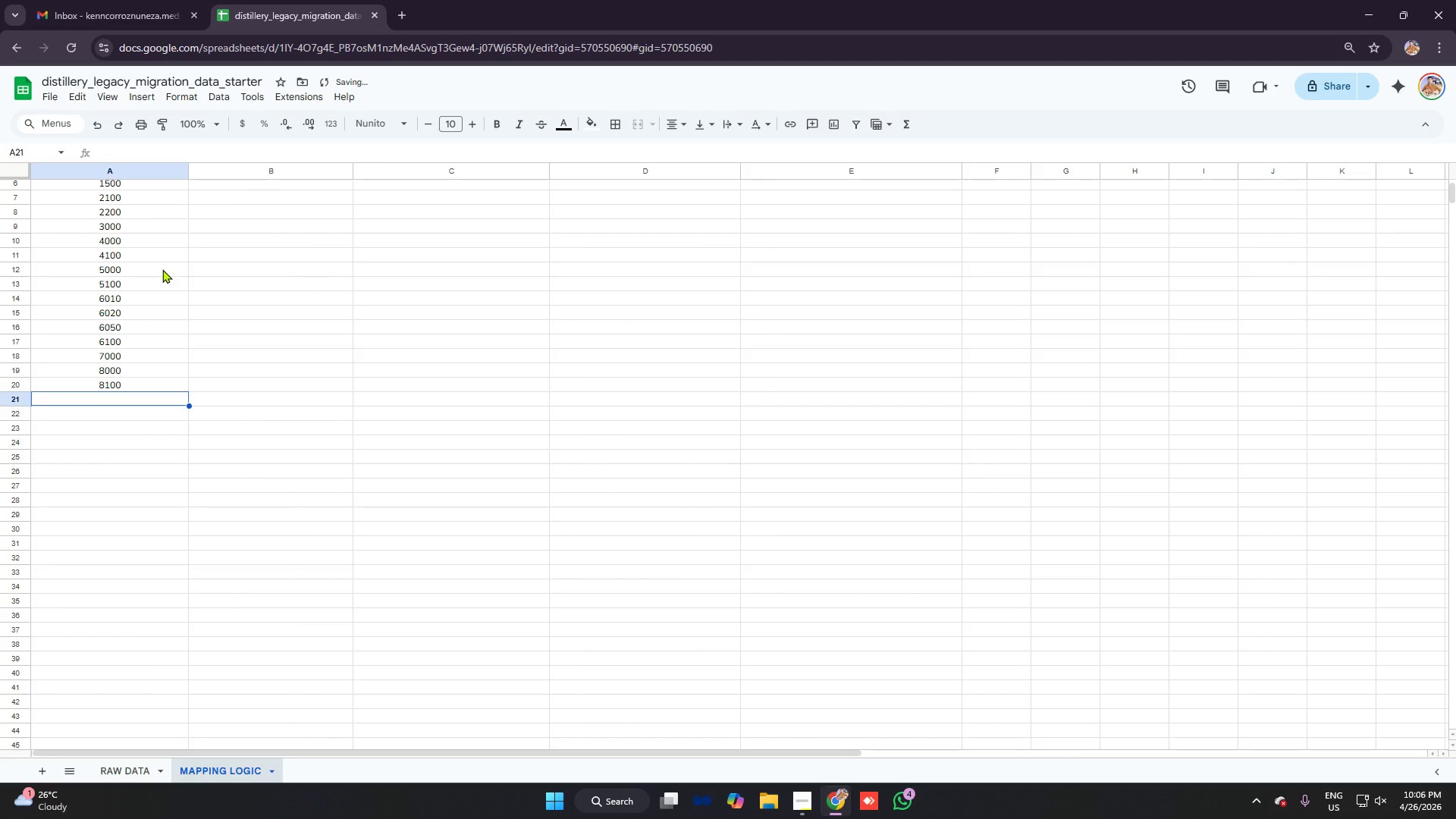 
scroll: coordinate [162, 269], scroll_direction: up, amount: 7.0
 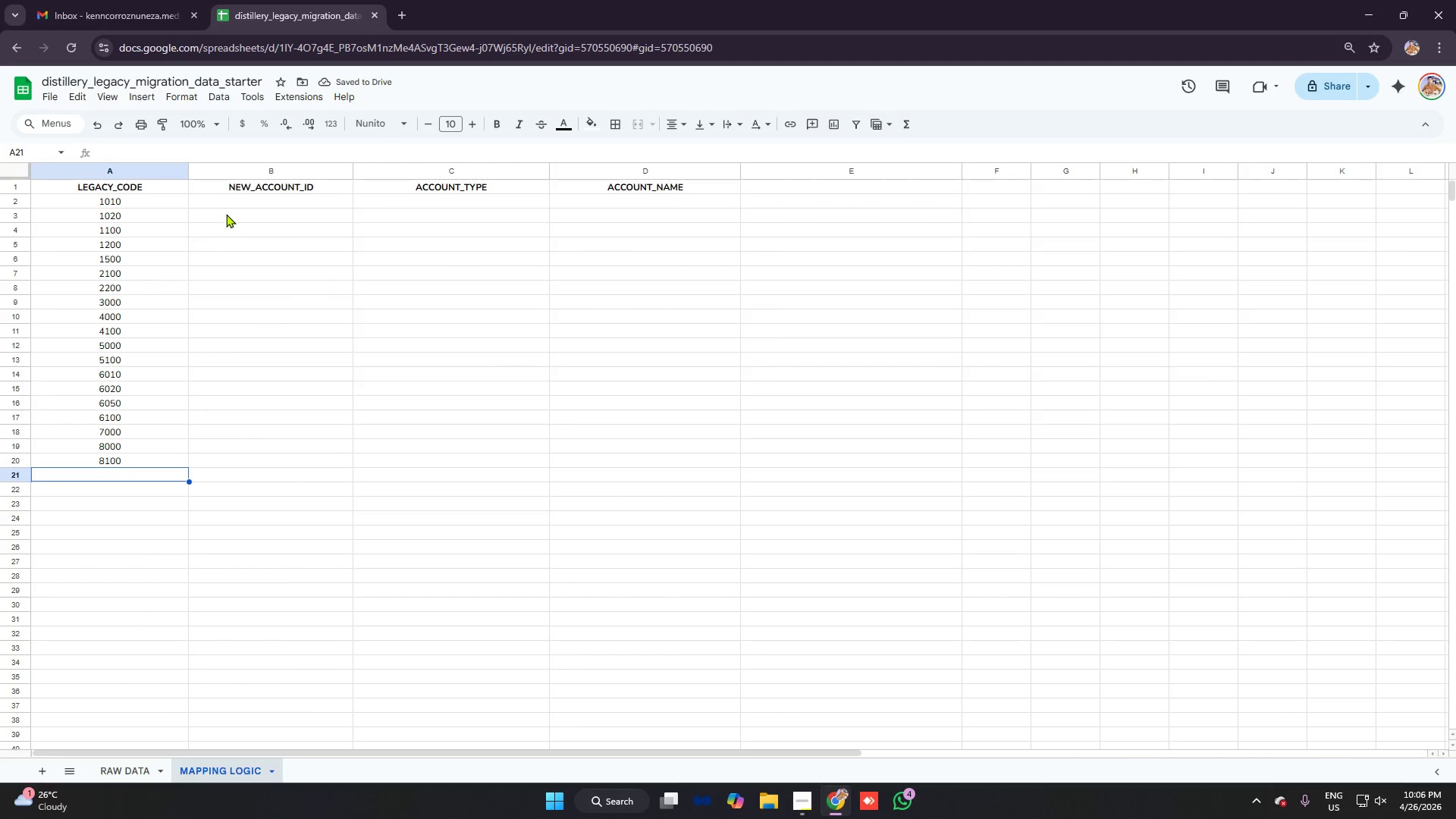 
left_click([228, 213])
 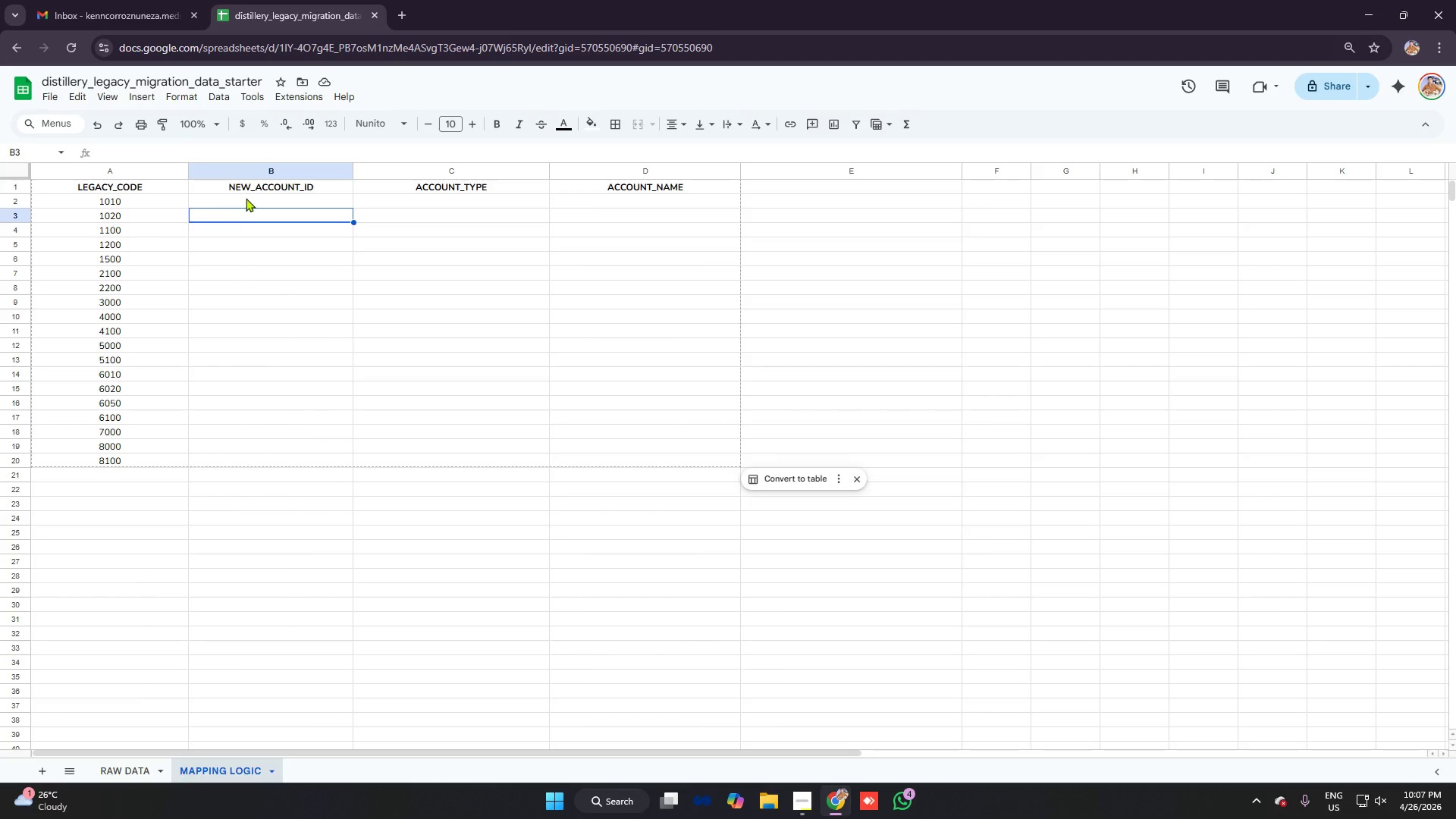 
left_click([287, 195])
 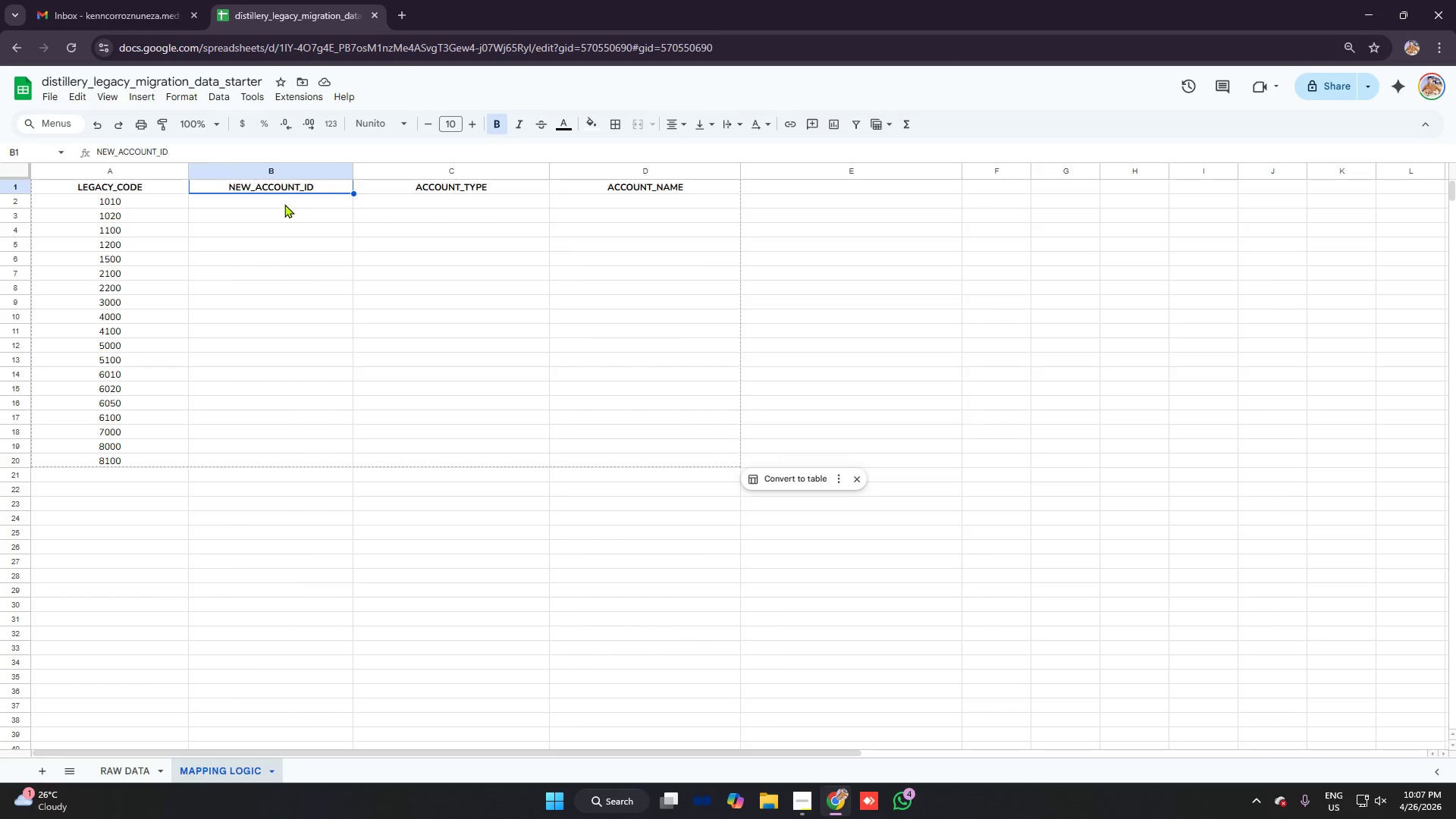 
left_click([284, 204])
 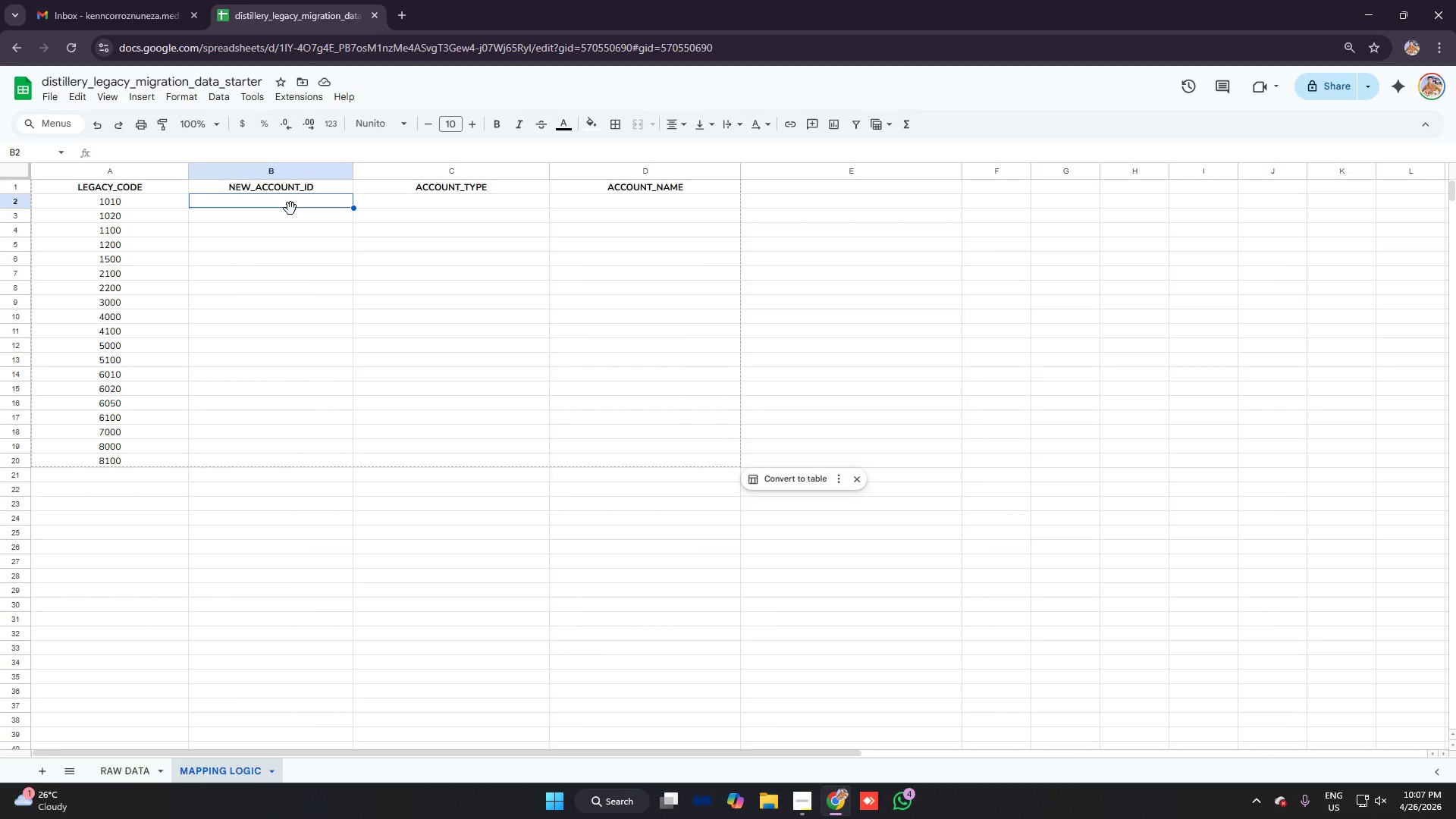 
key(Equal)
 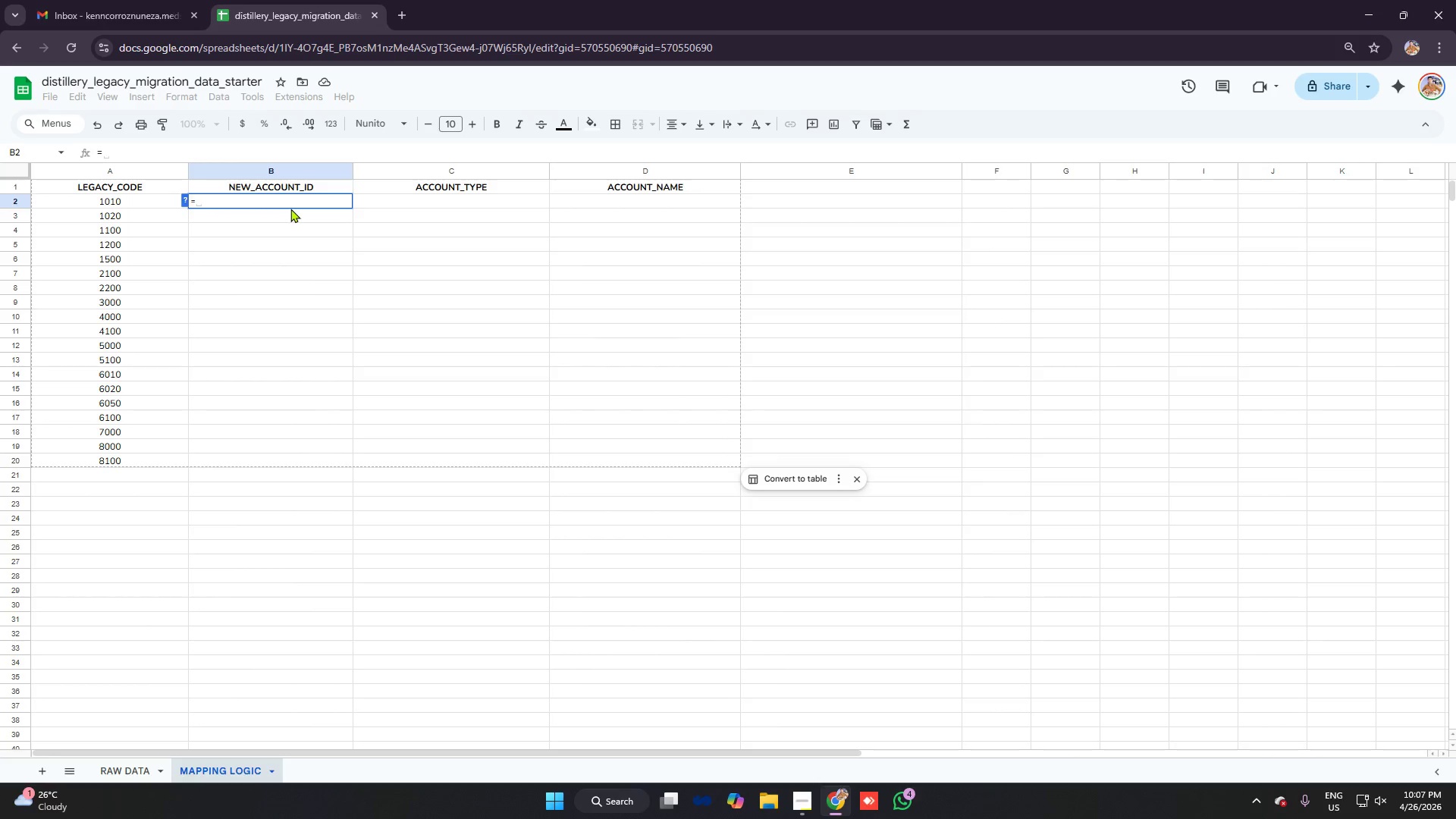 
hold_key(key=ShiftRight, duration=0.41)
 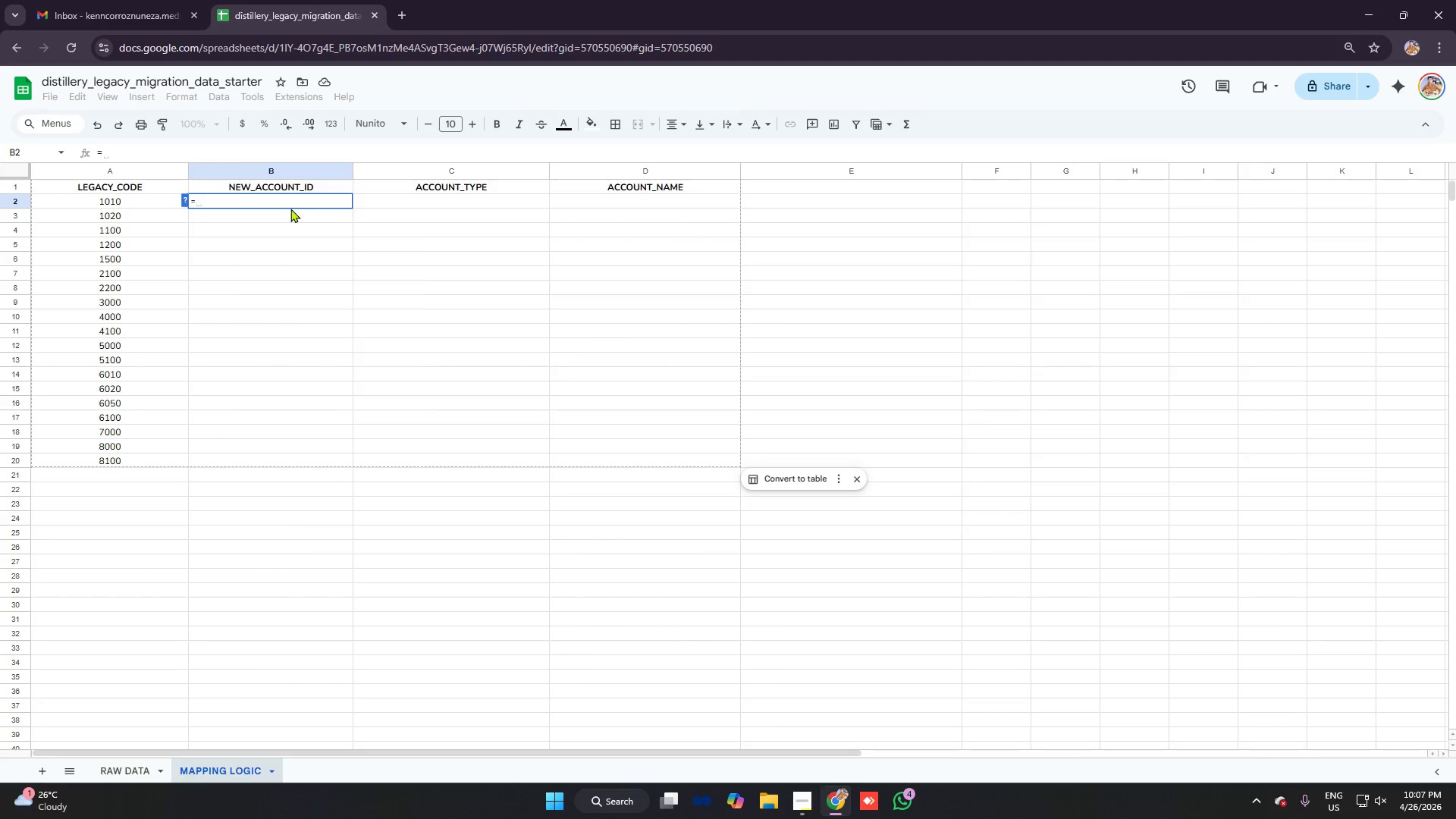 
type(a2*100)
 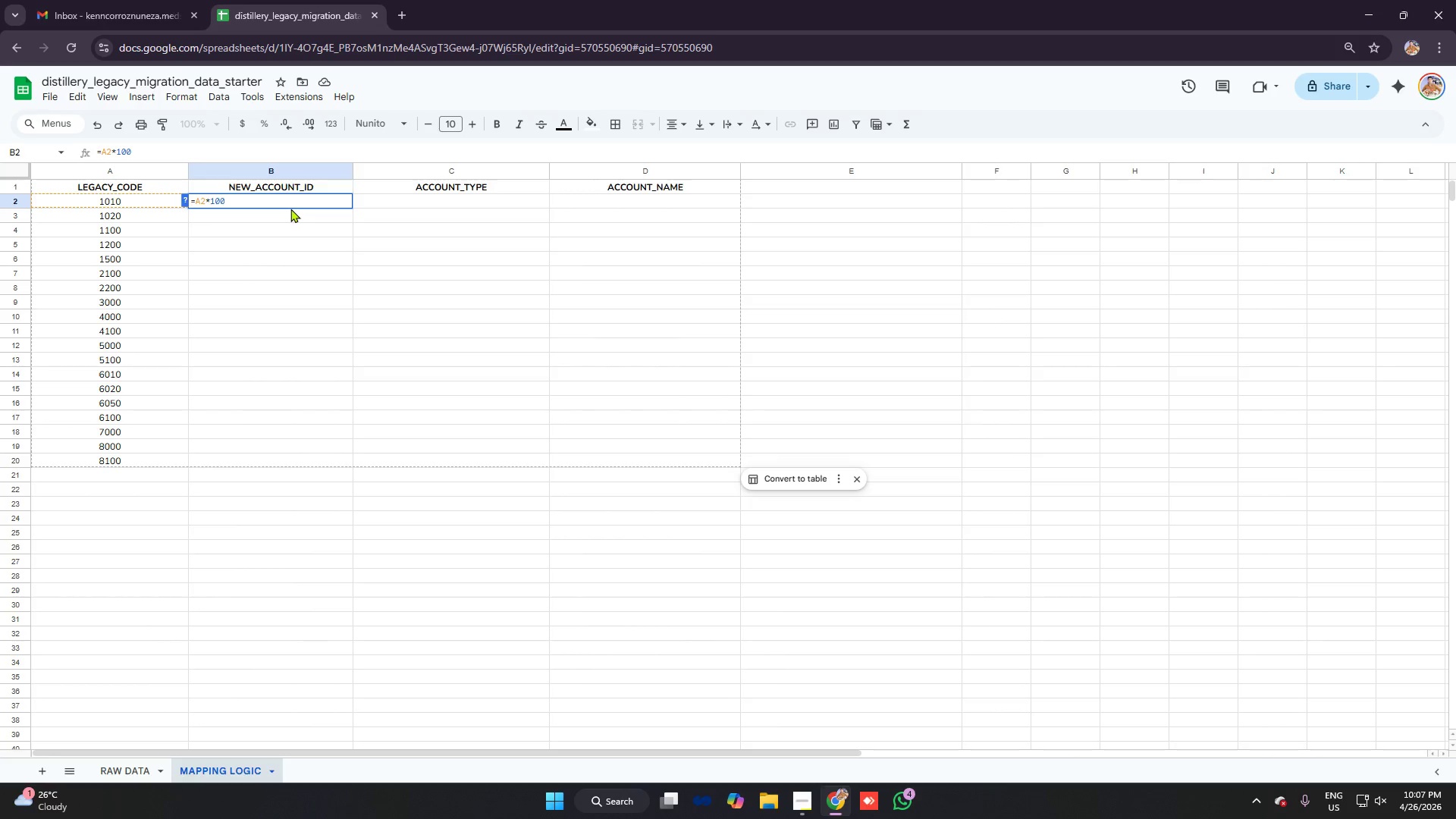 
key(Enter)
 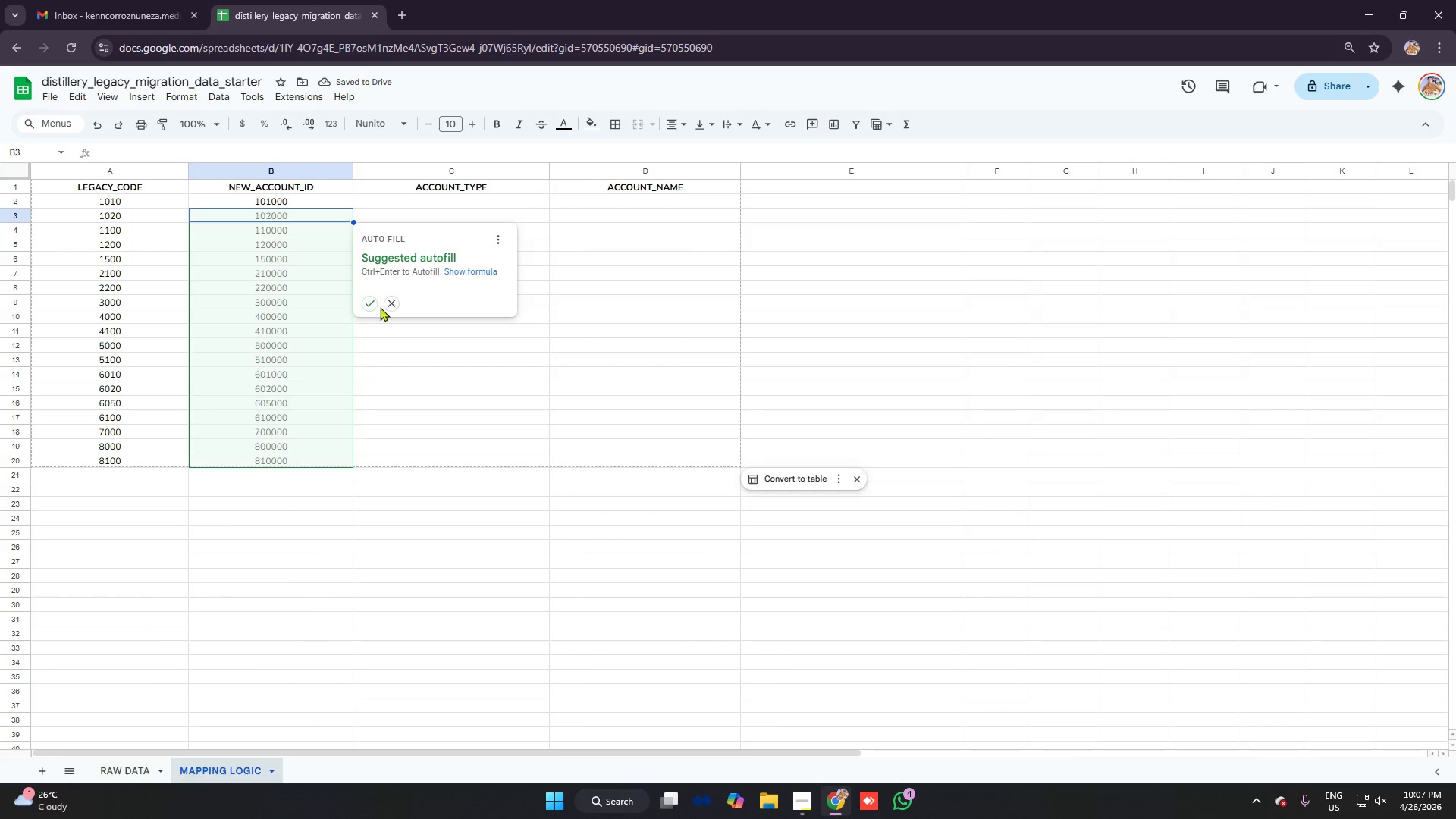 
left_click([371, 307])
 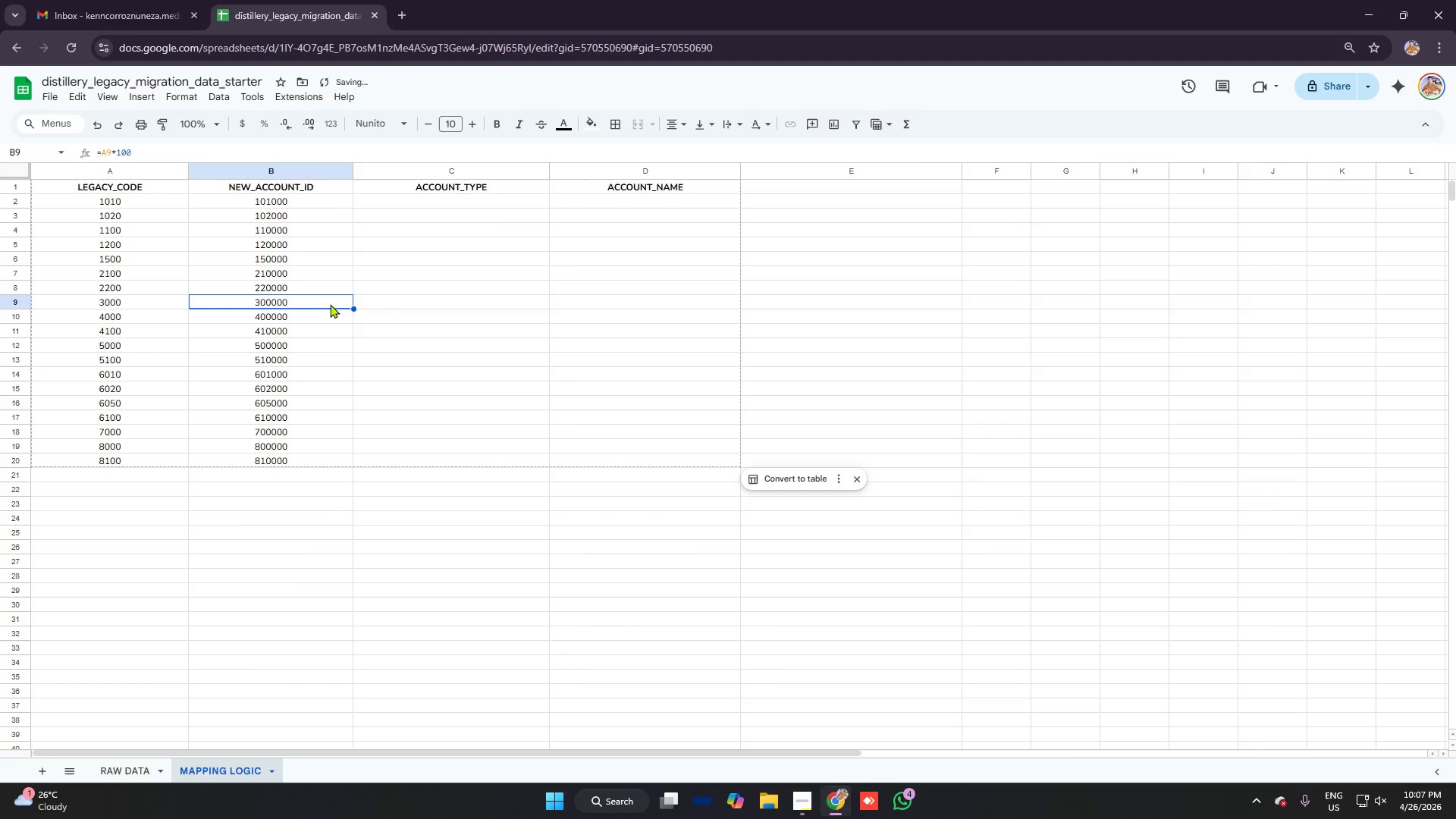 
left_click([272, 224])
 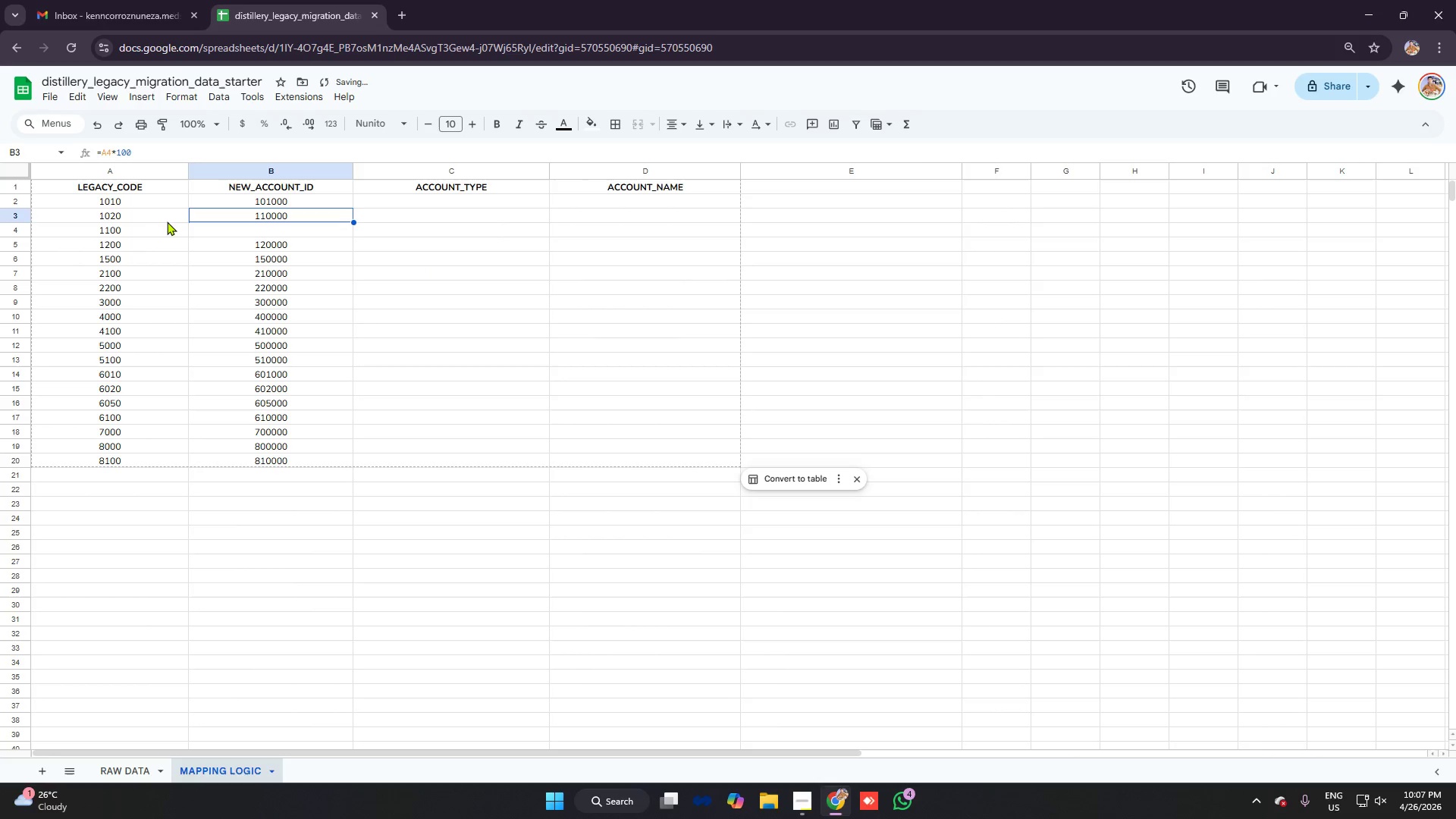 
triple_click([140, 220])
 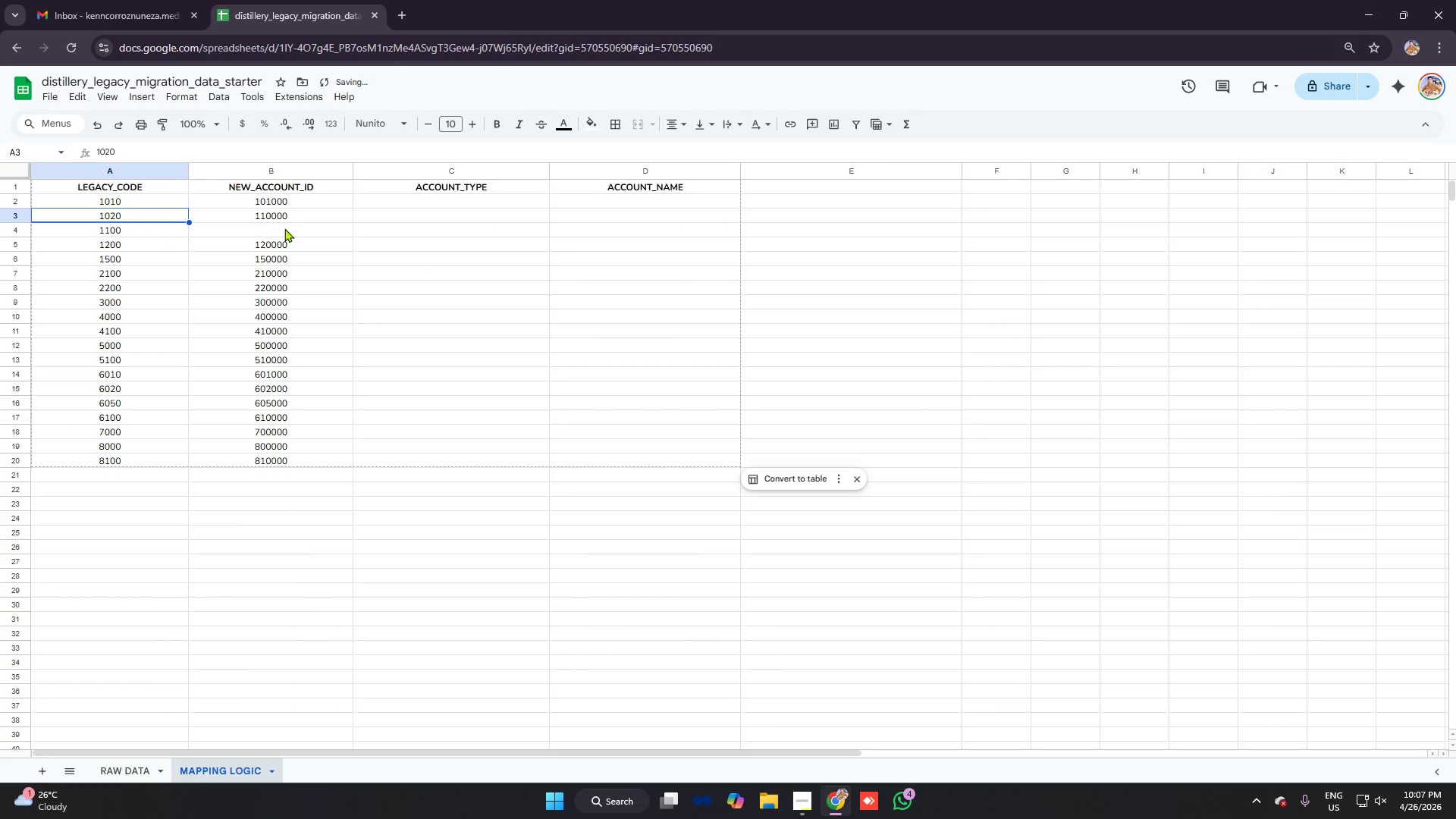 
triple_click([300, 228])
 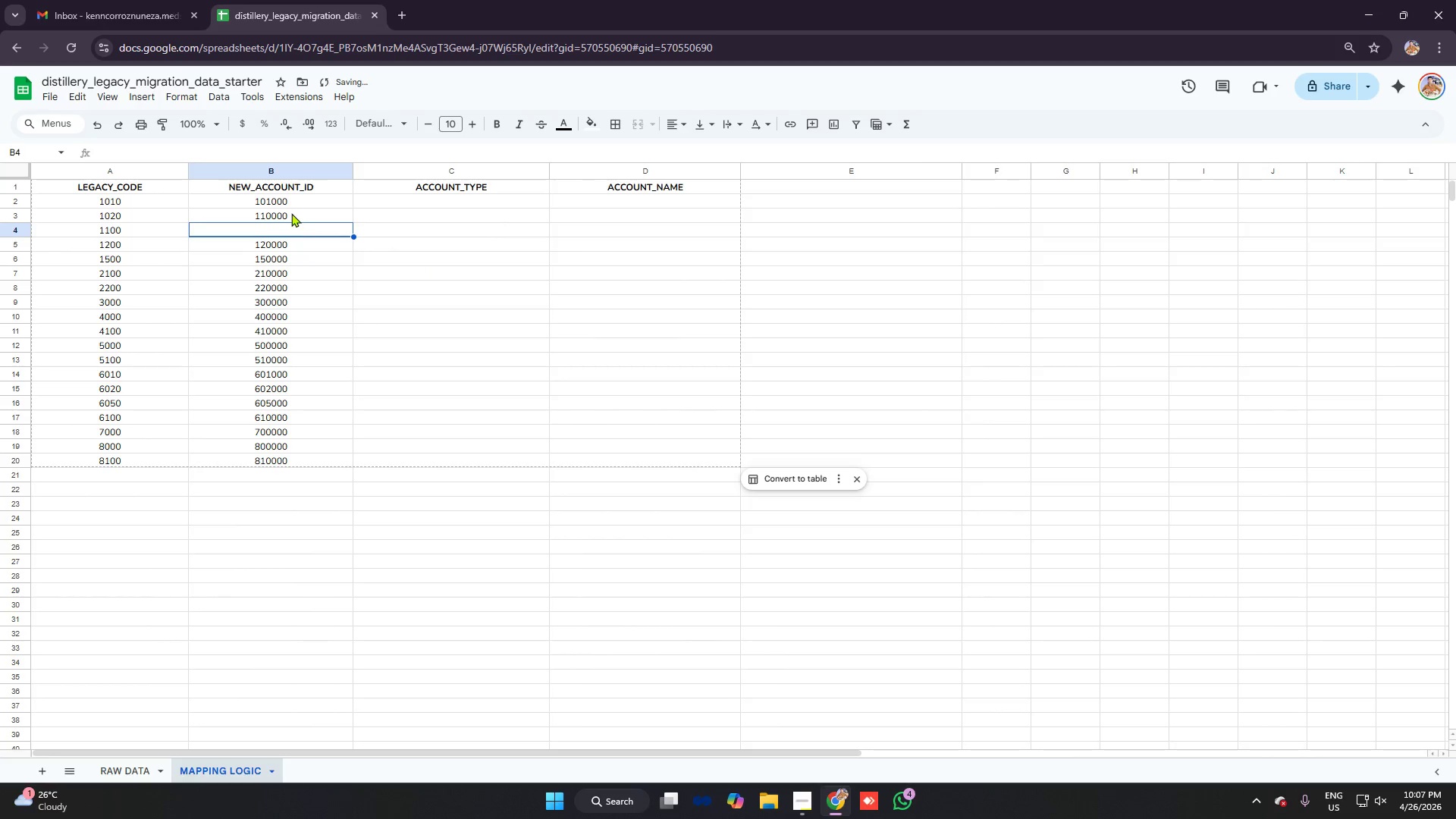 
left_click([291, 213])
 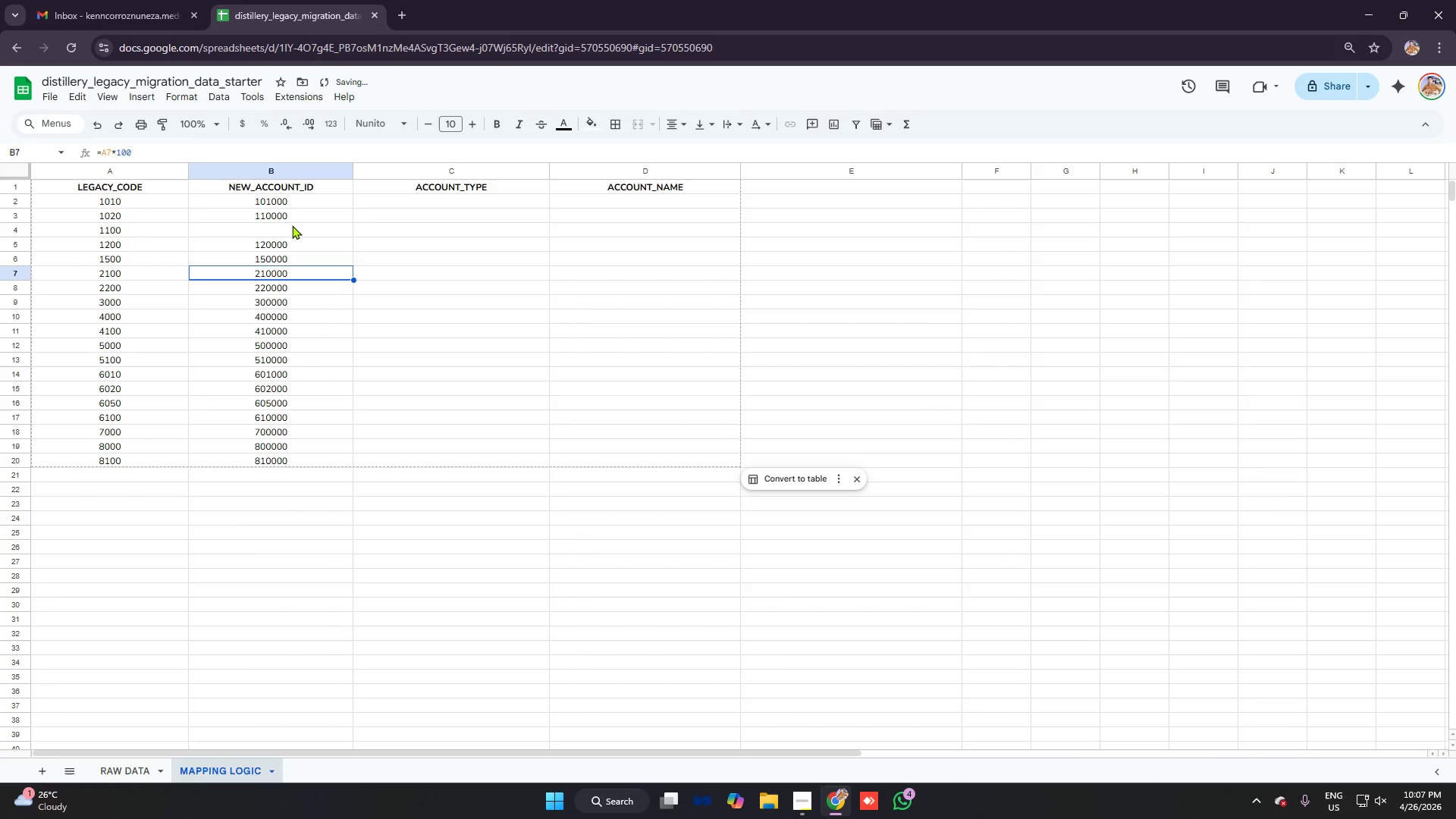 
double_click([293, 221])
 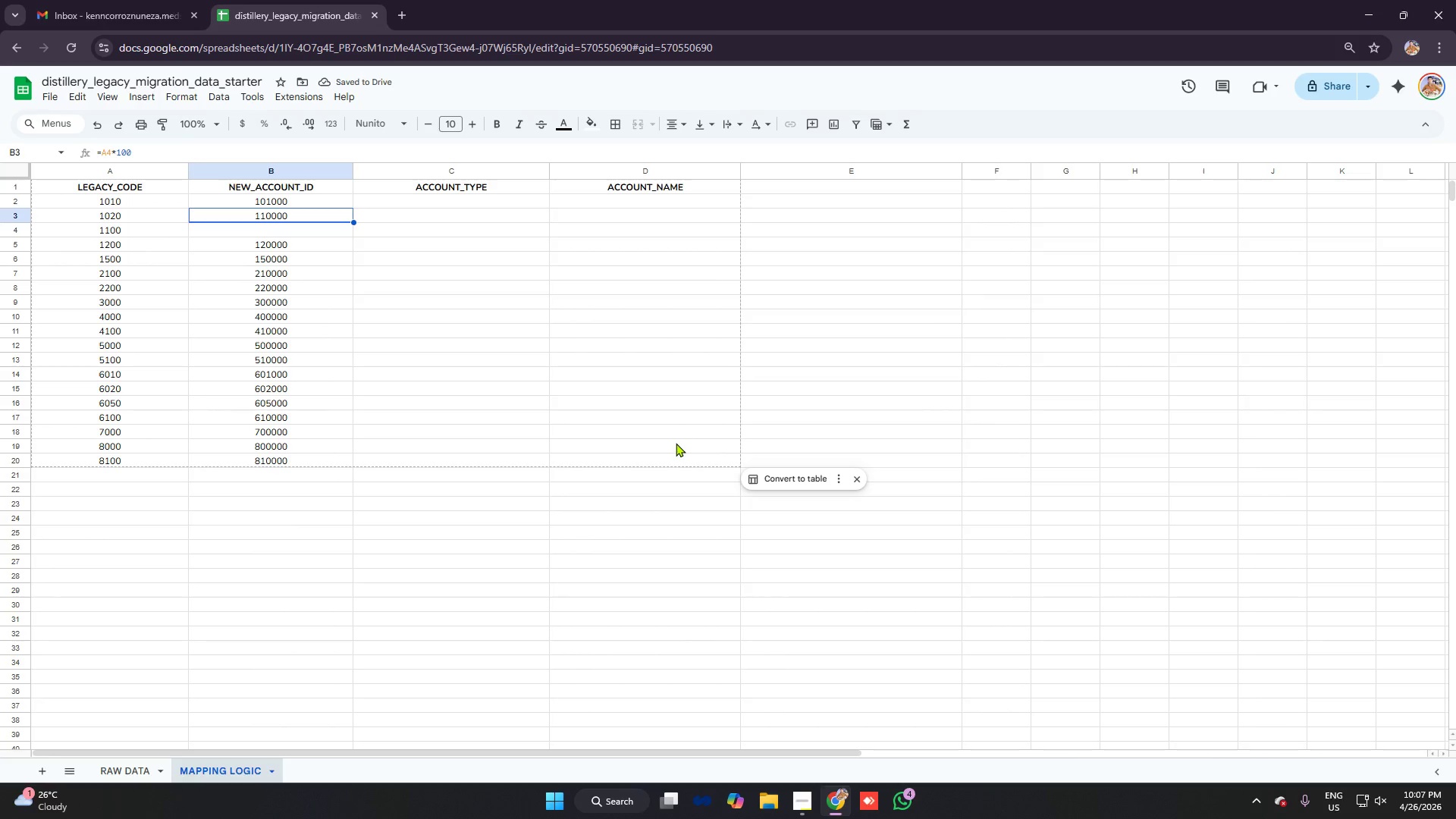 
key(Control+Z)
 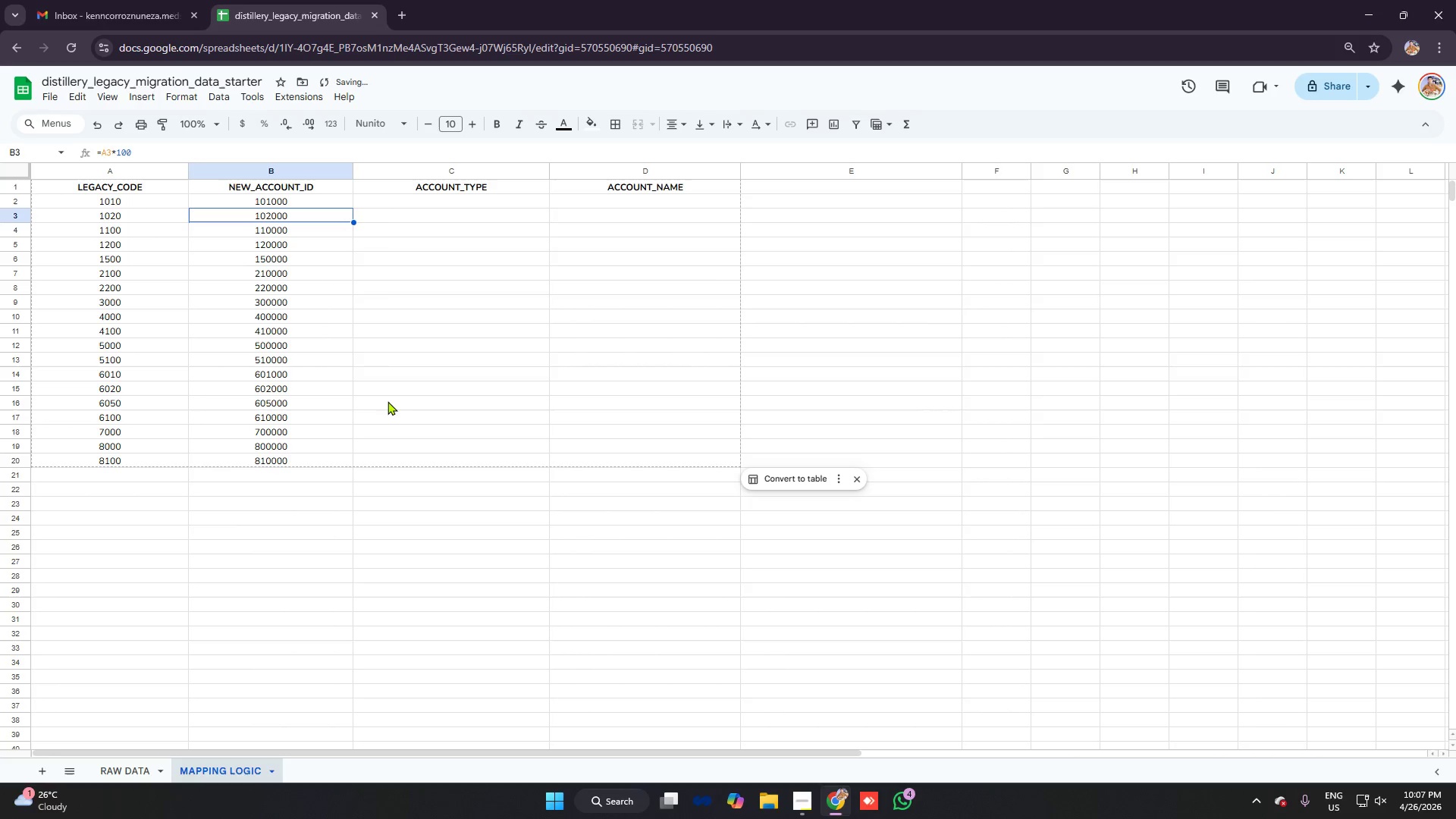 
left_click([306, 351])
 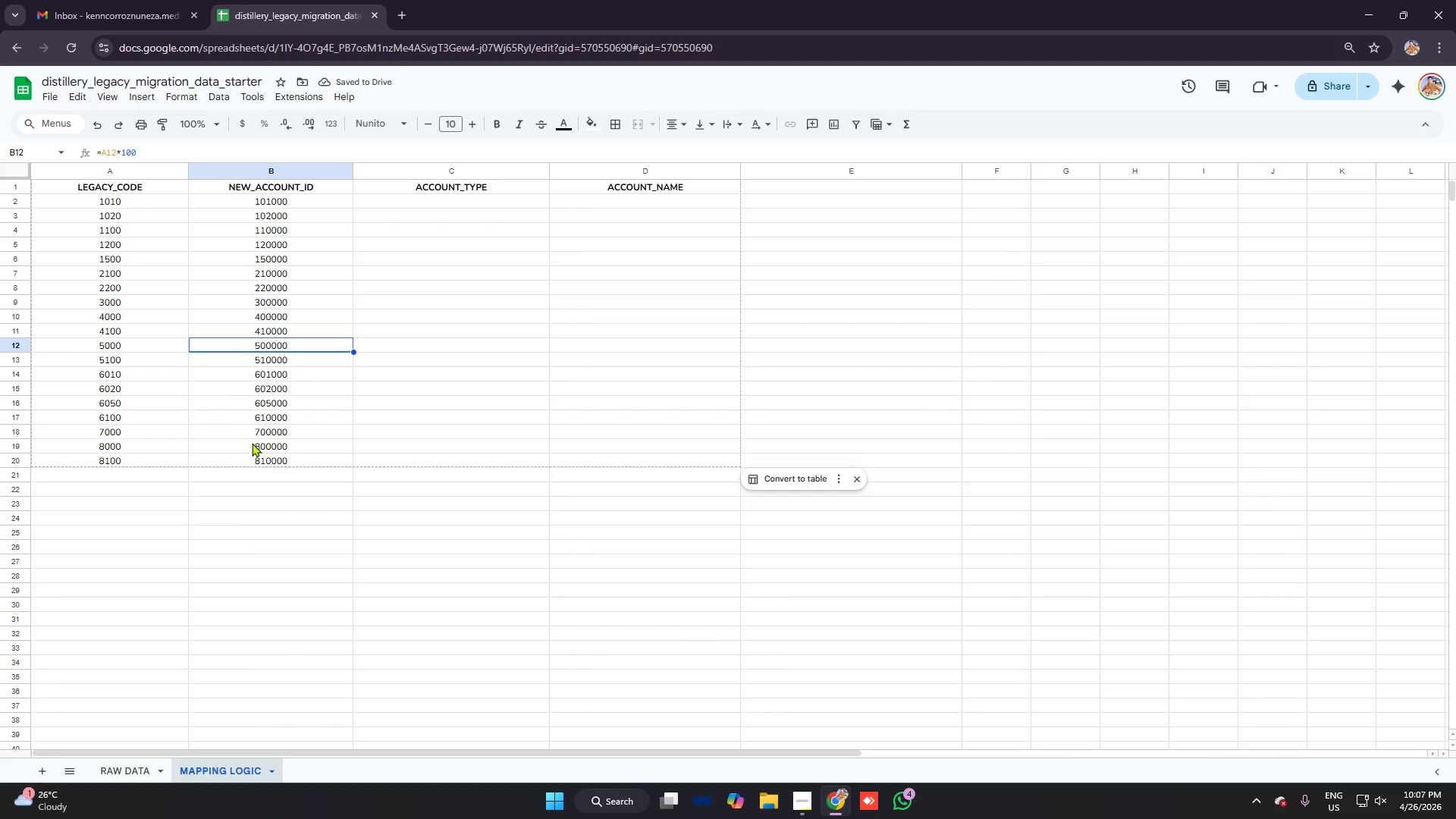 
left_click([250, 375])
 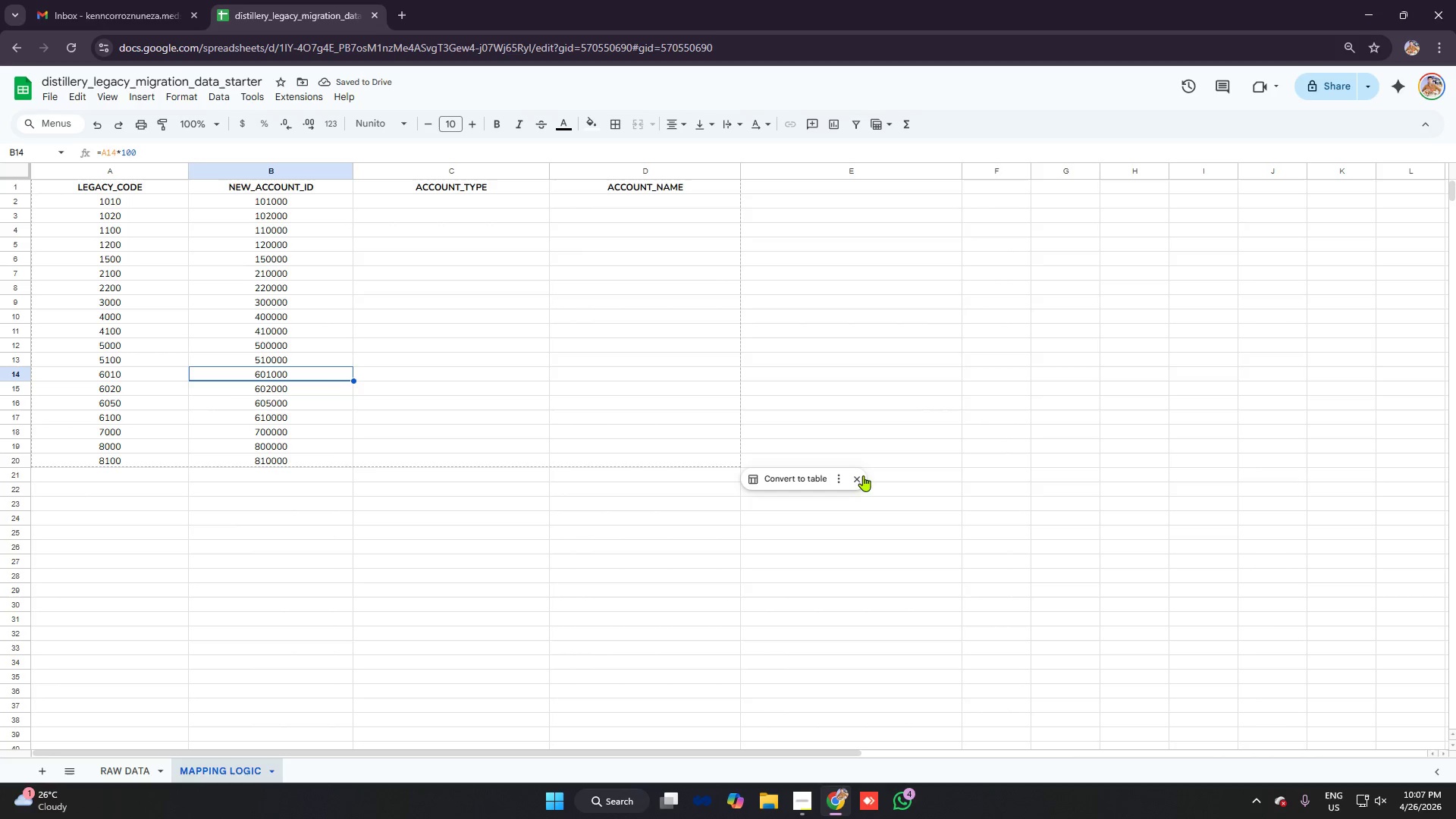 
left_click([859, 473])
 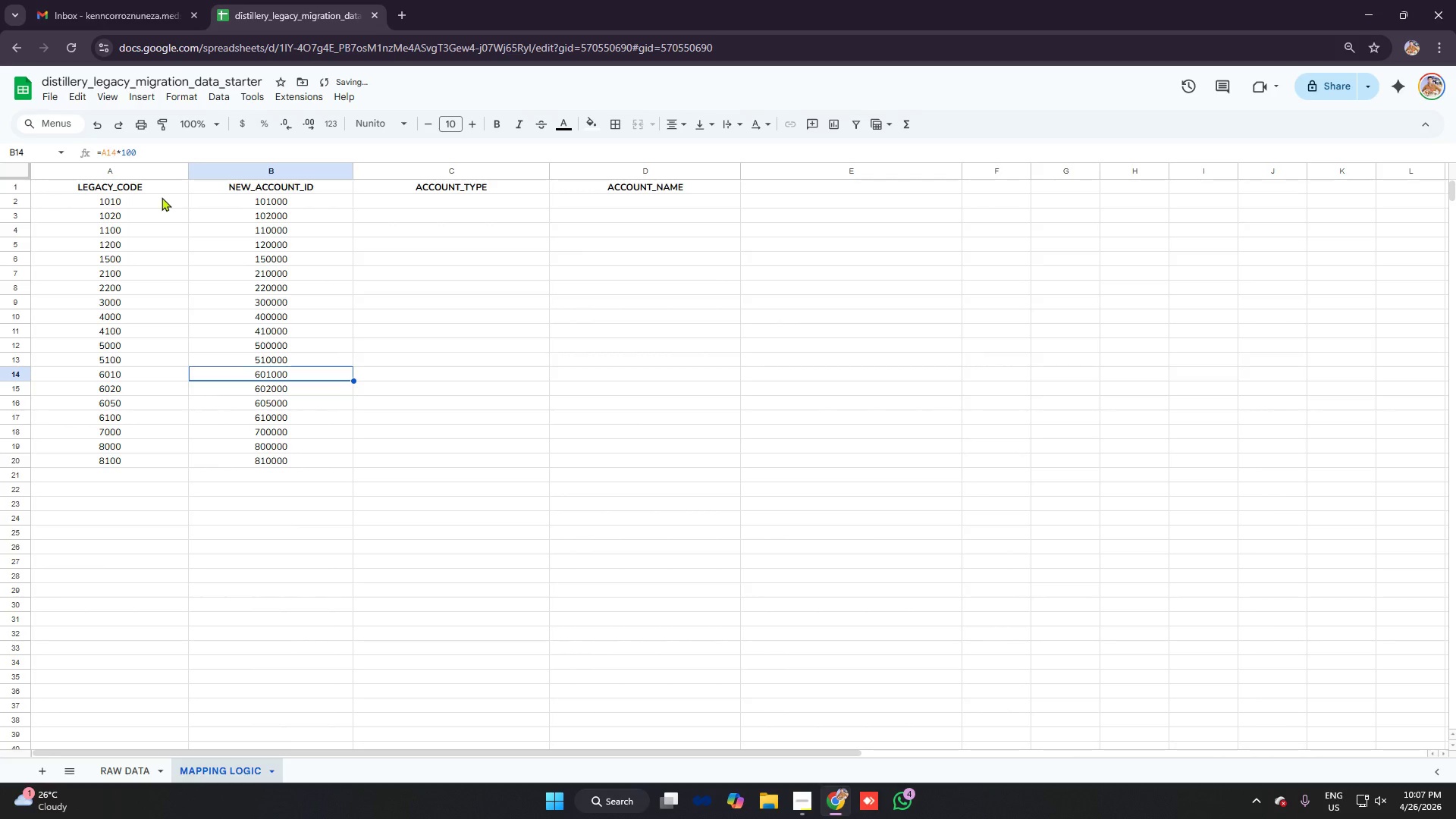 
left_click_drag(start_coordinate=[155, 184], to_coordinate=[625, 185])
 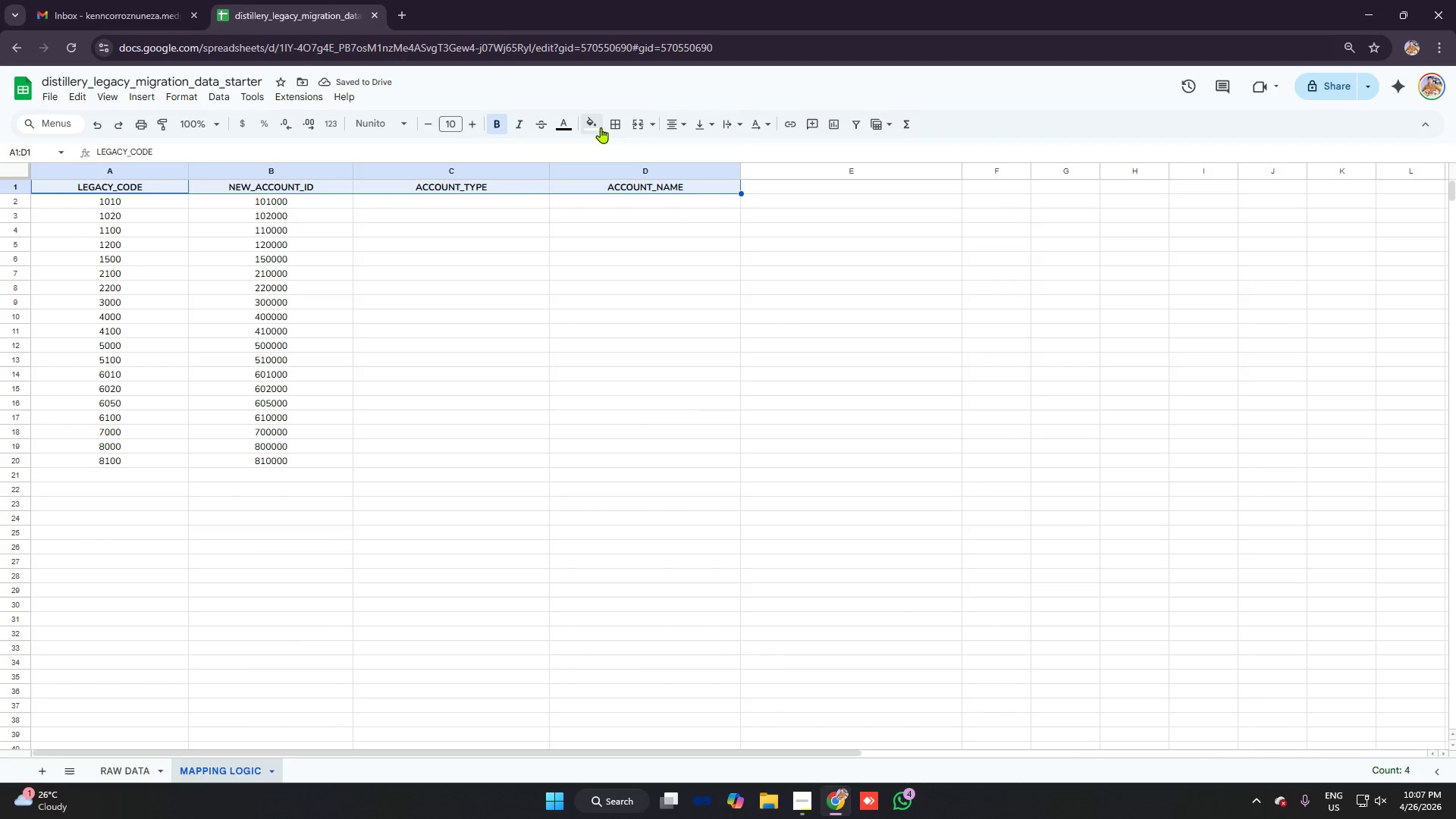 
left_click([593, 122])
 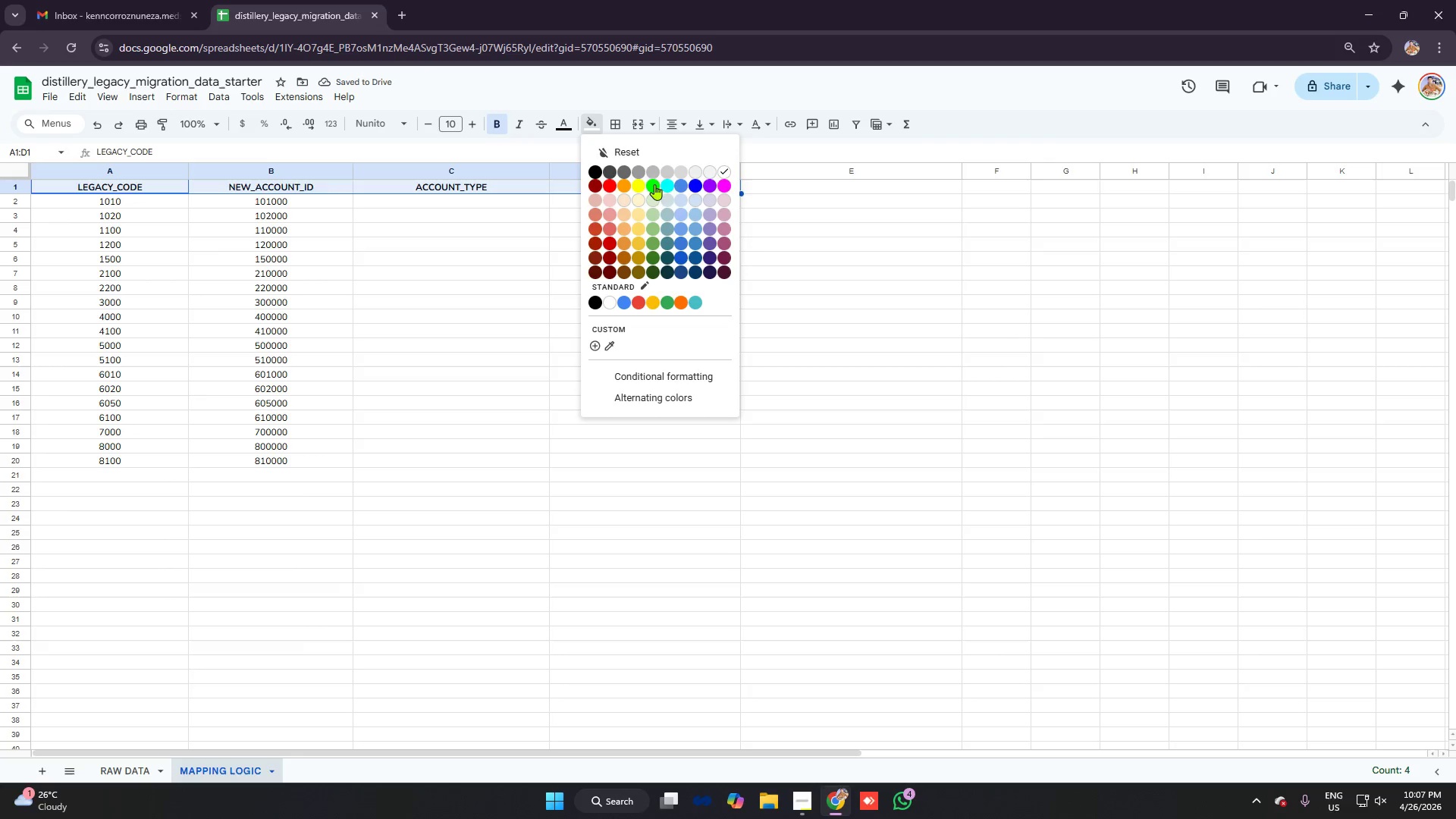 
left_click([655, 184])
 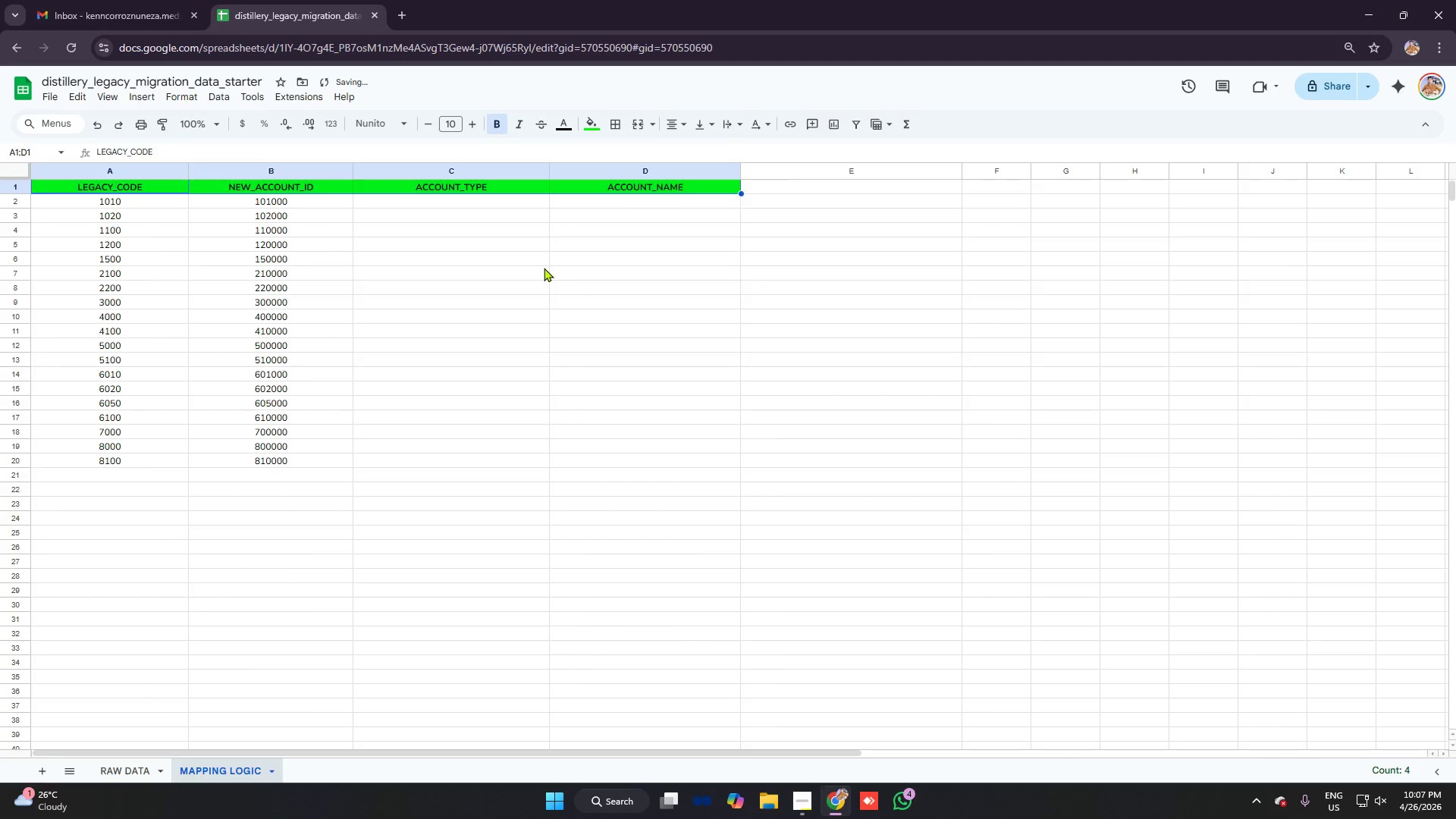 
left_click([544, 268])
 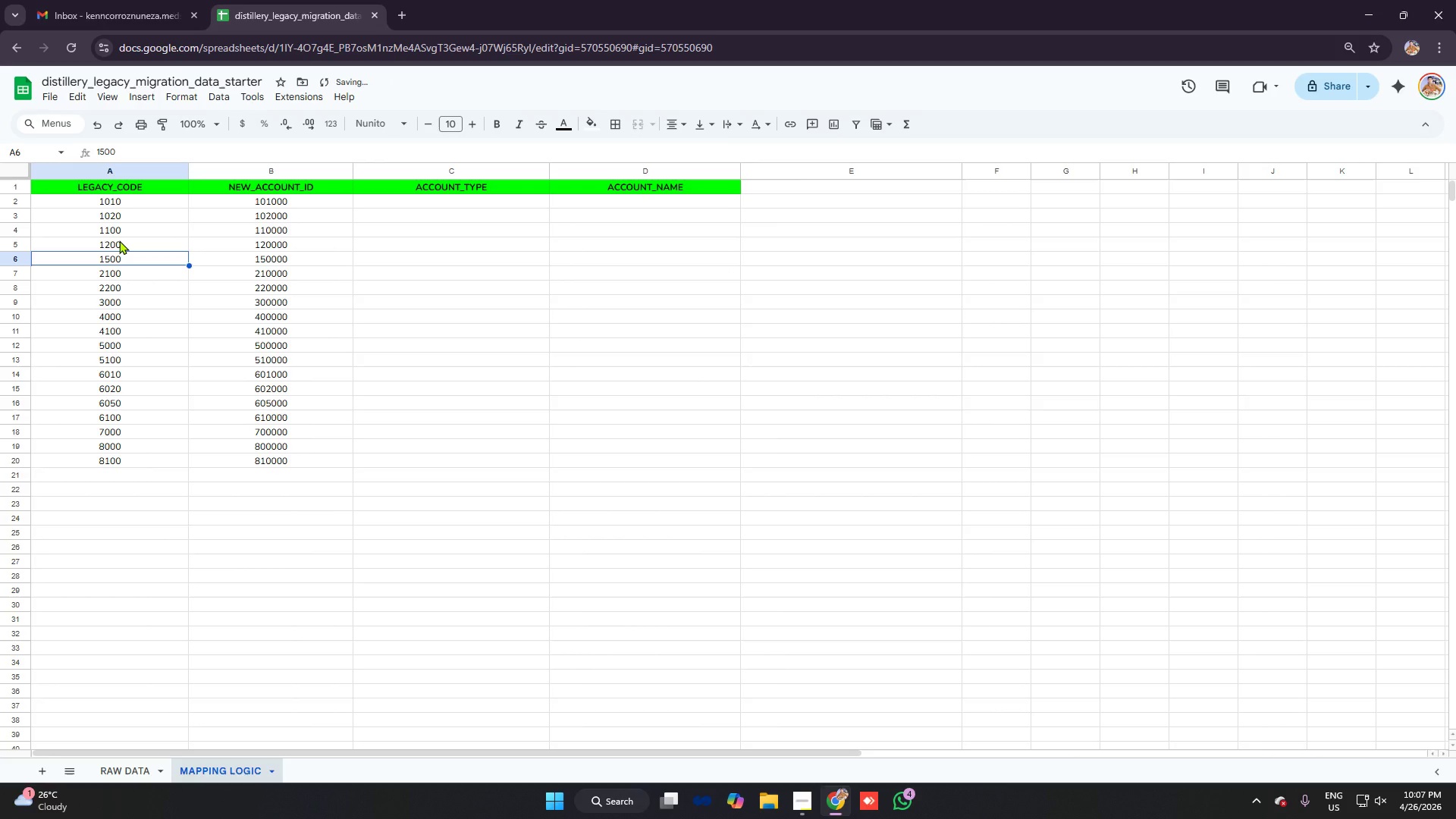 
key(Alt+AltLeft)
 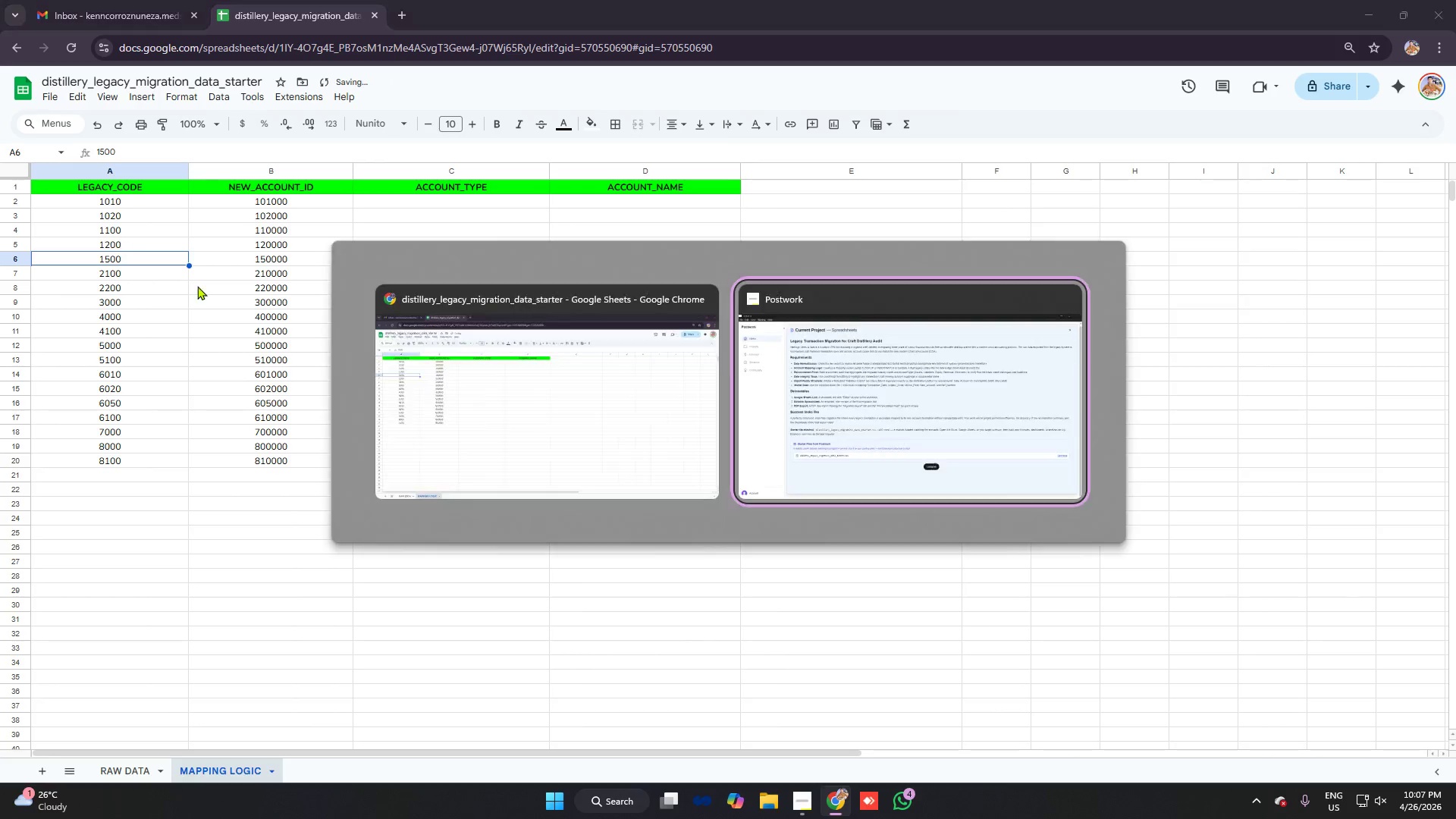 
key(Alt+Tab)